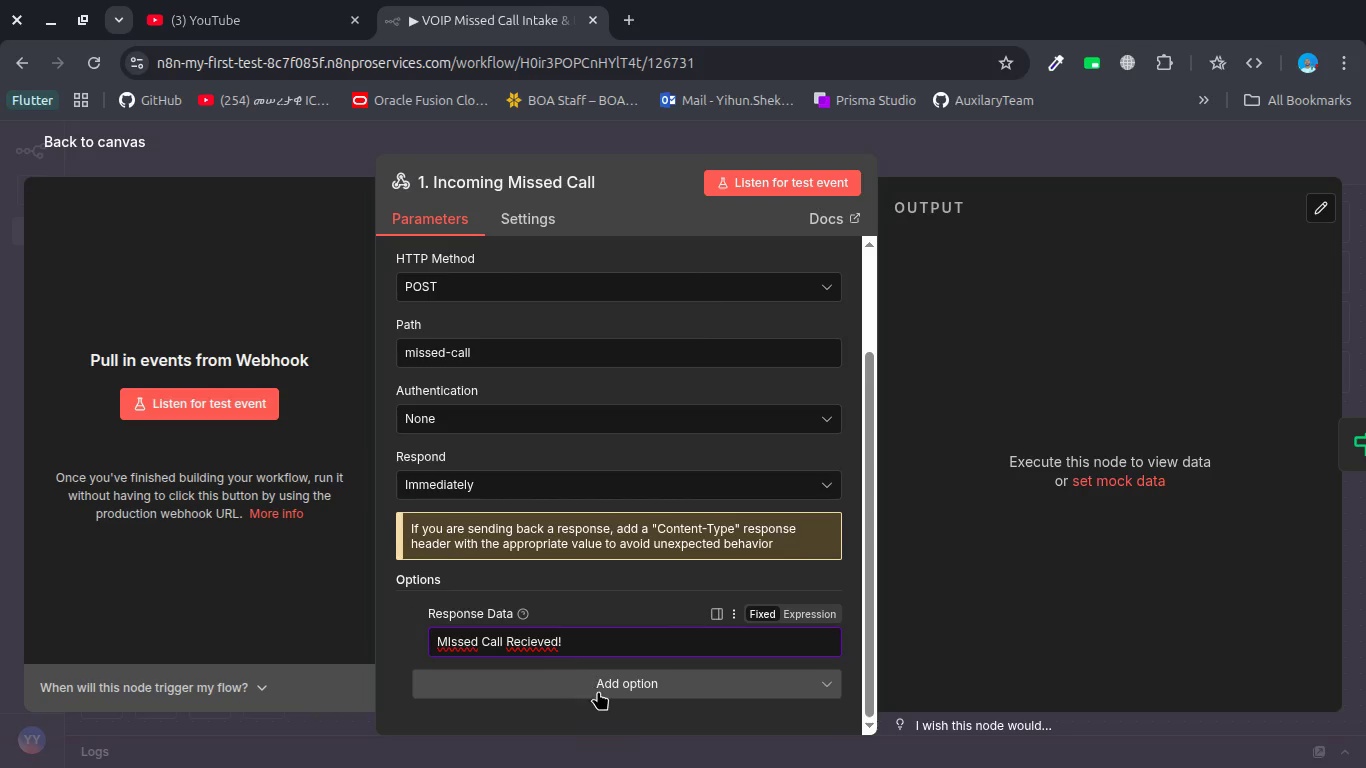 
left_click([598, 695])
 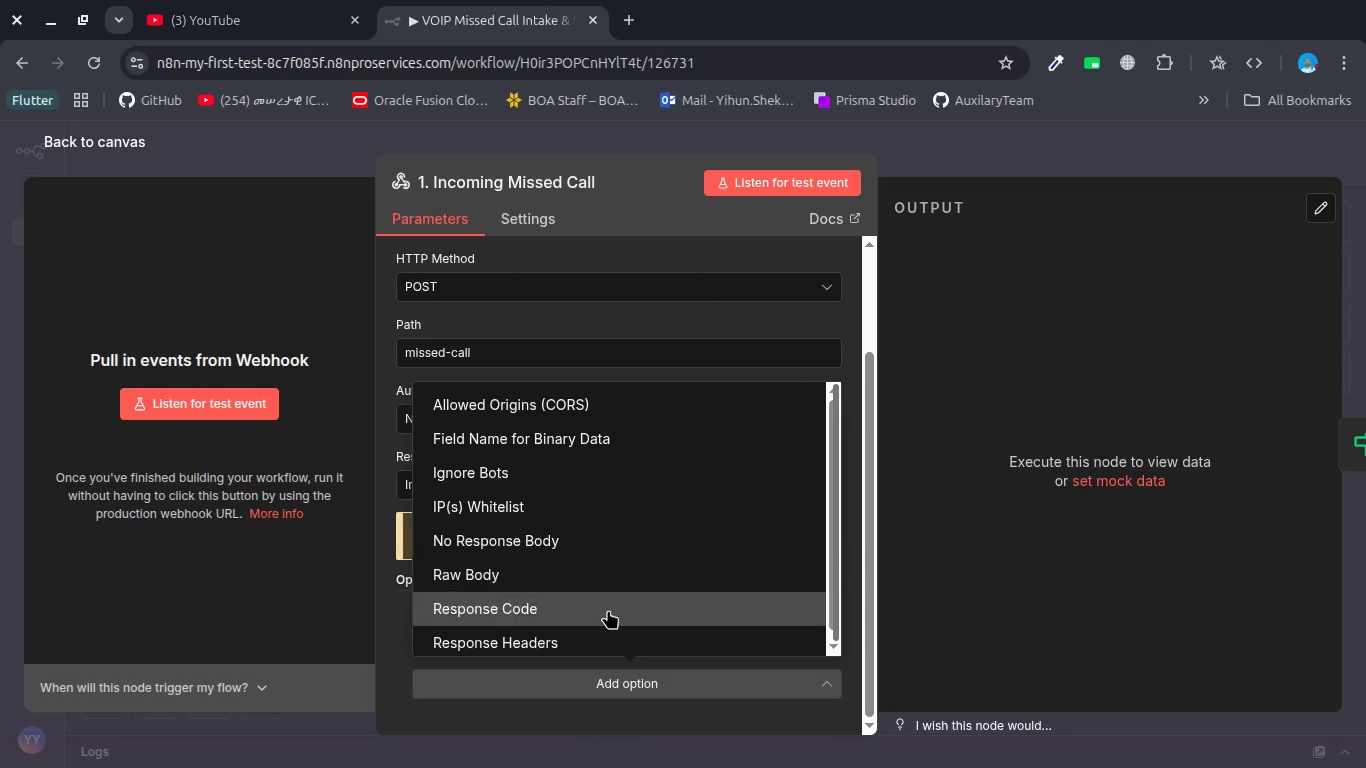 
left_click([608, 610])
 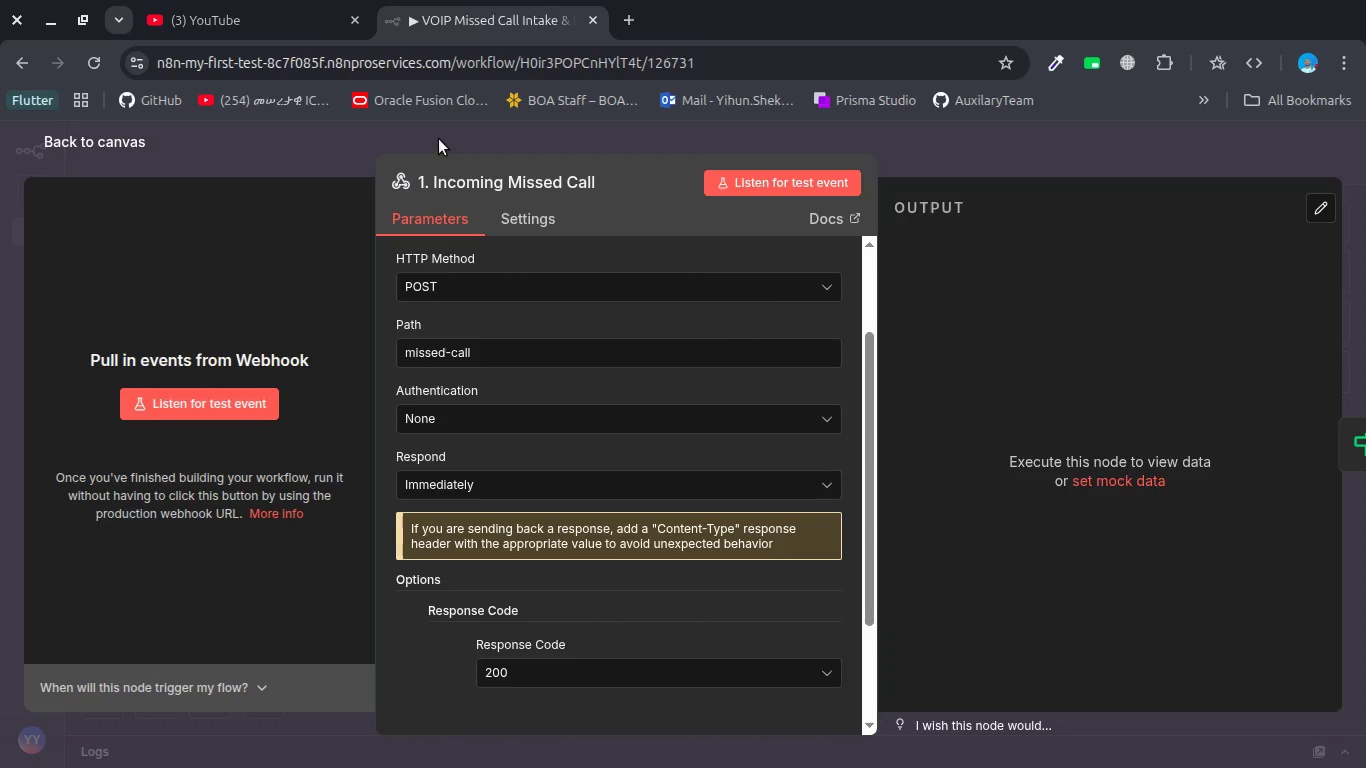 
left_click([279, 154])
 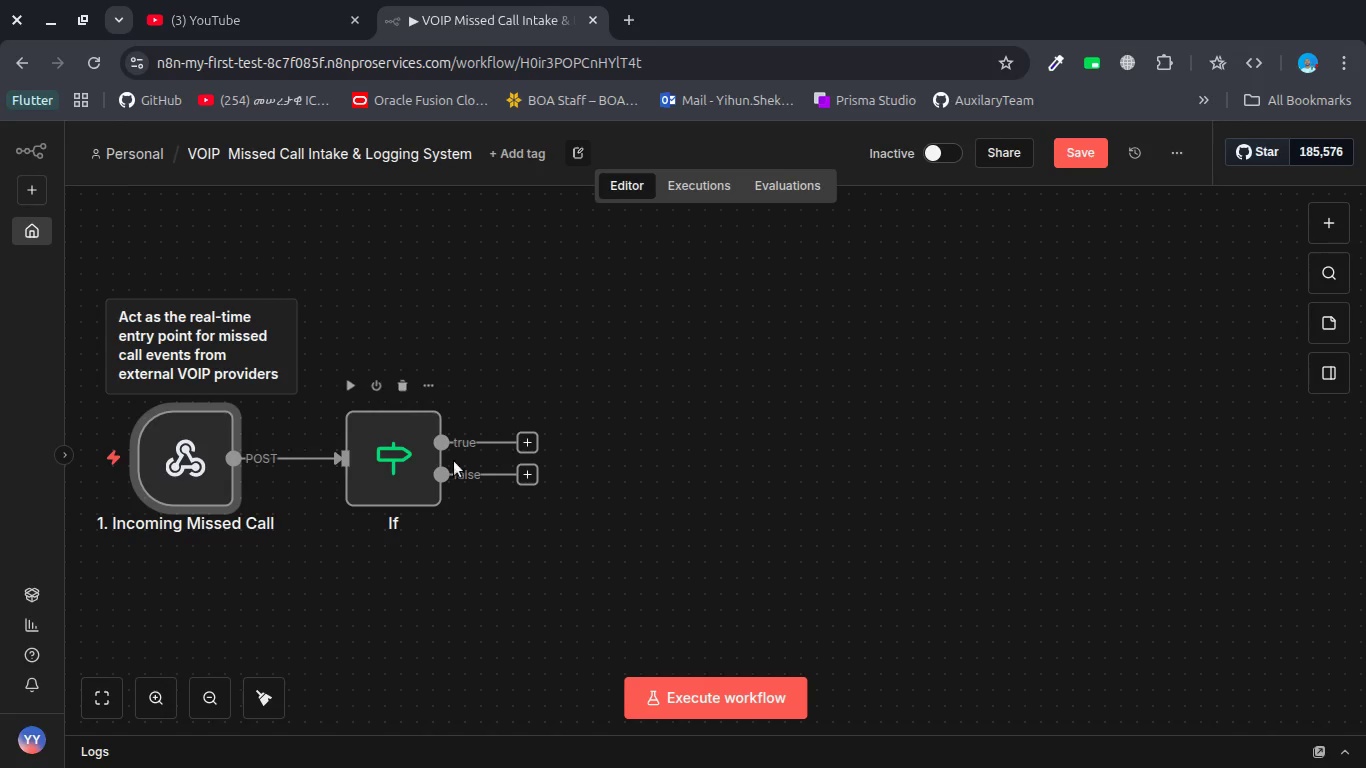 
double_click([384, 470])
 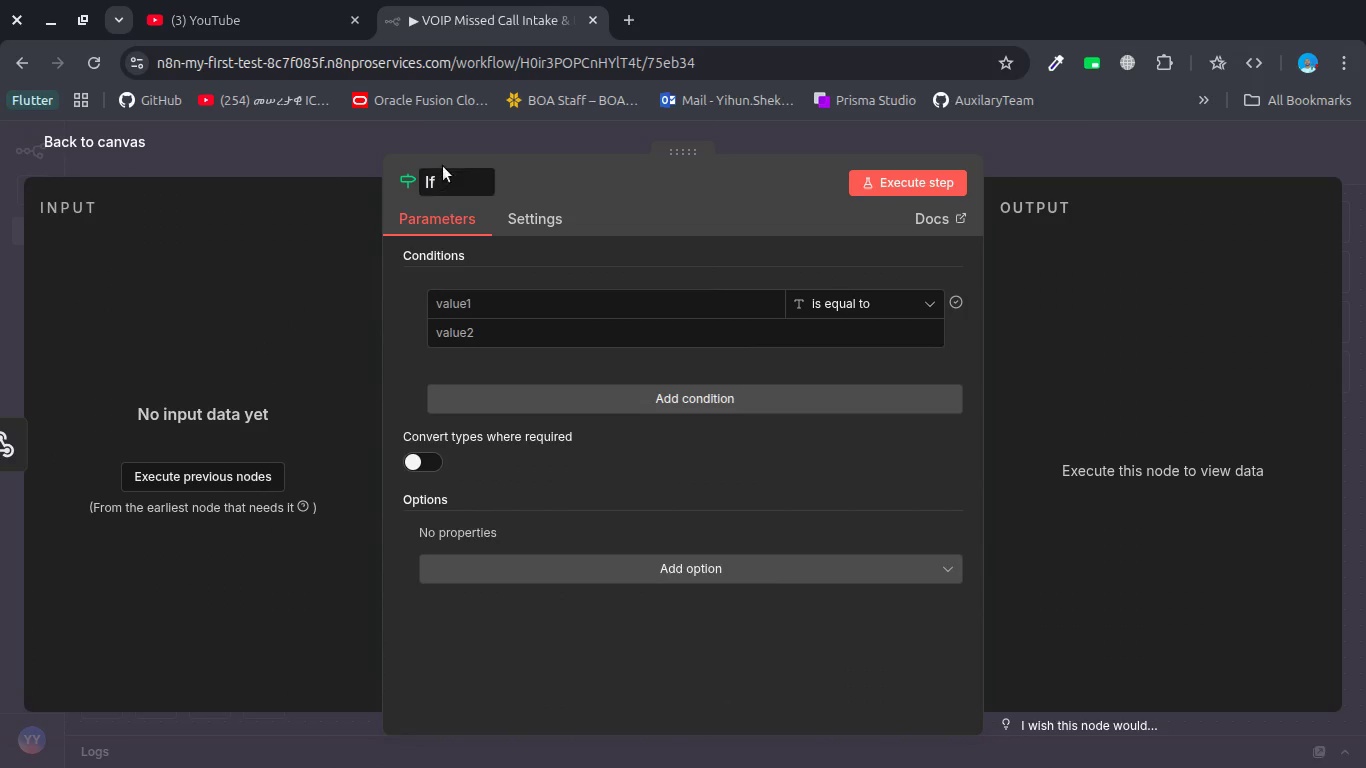 
left_click([453, 176])
 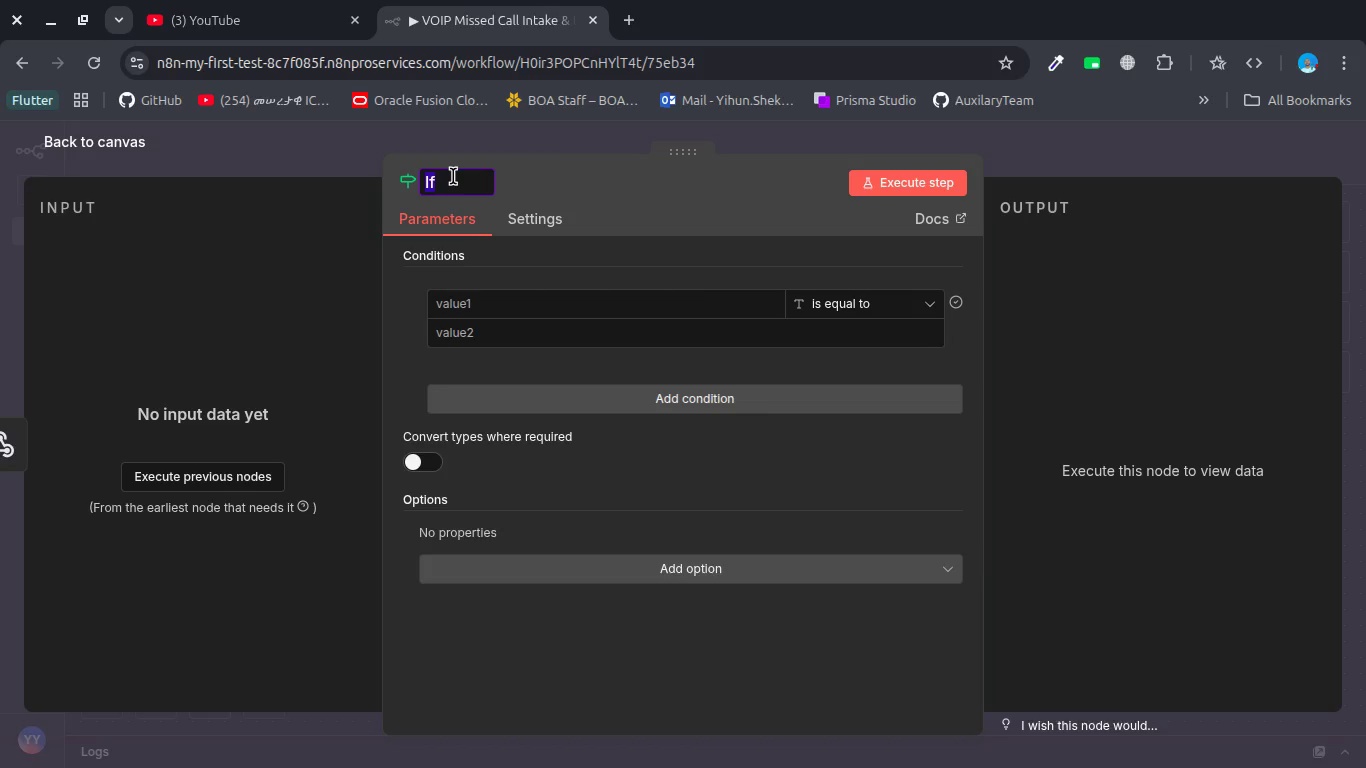 
type(2. Validate Caller Number)
 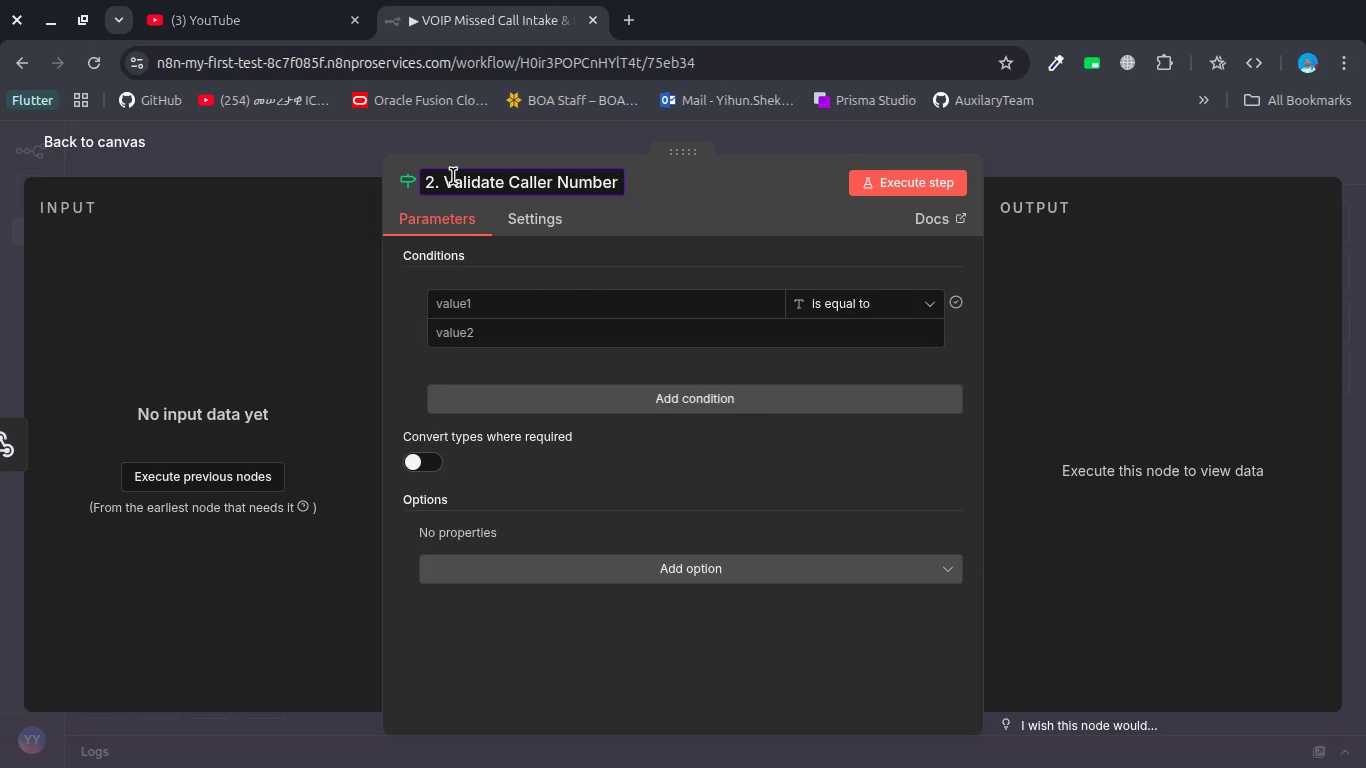 
key(Enter)
 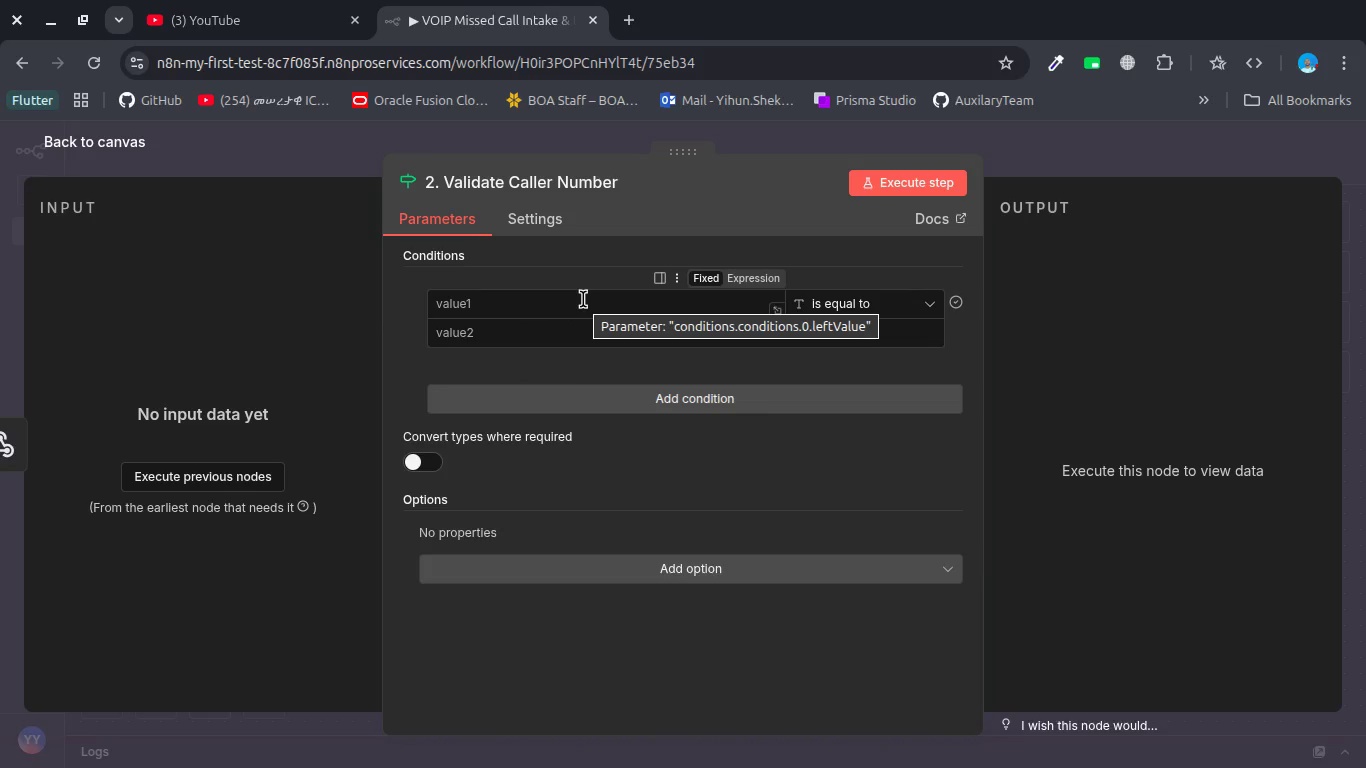 
wait(7.43)
 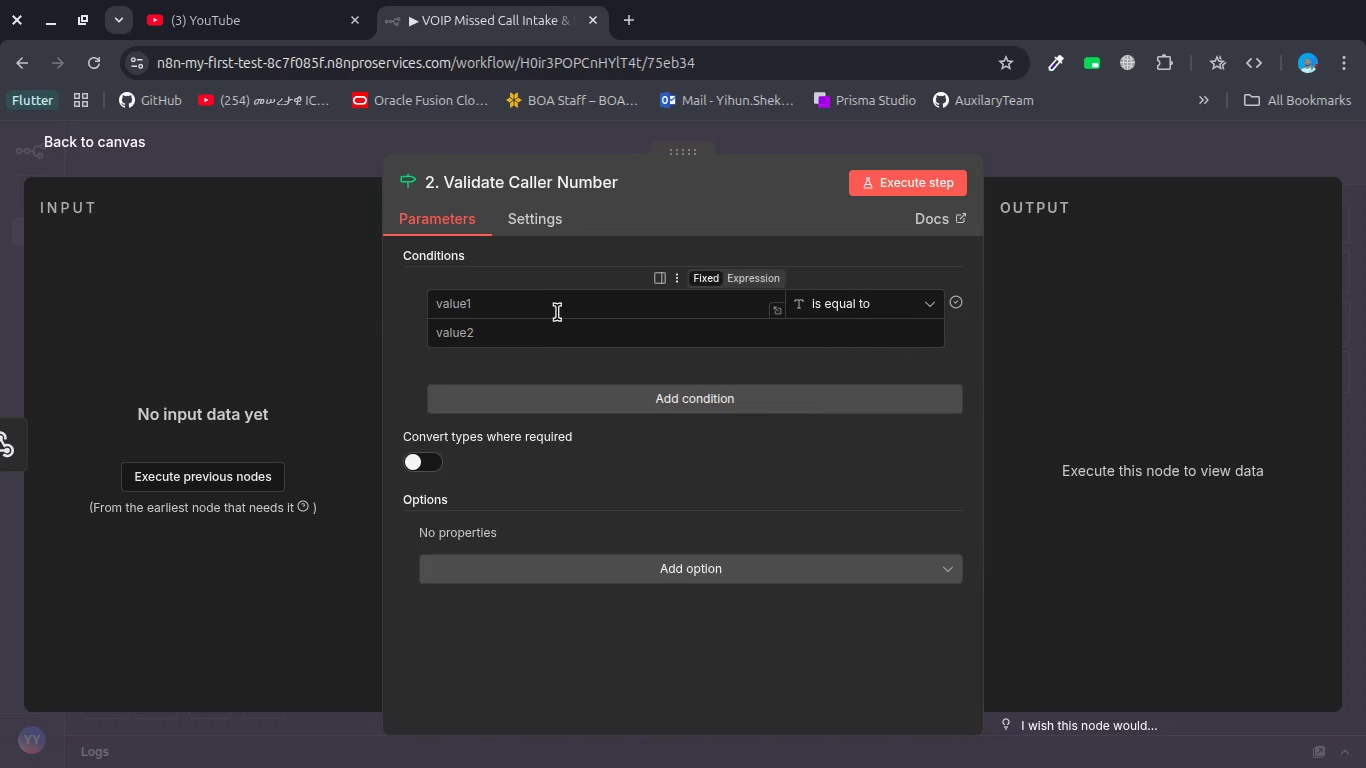 
left_click([580, 300])
 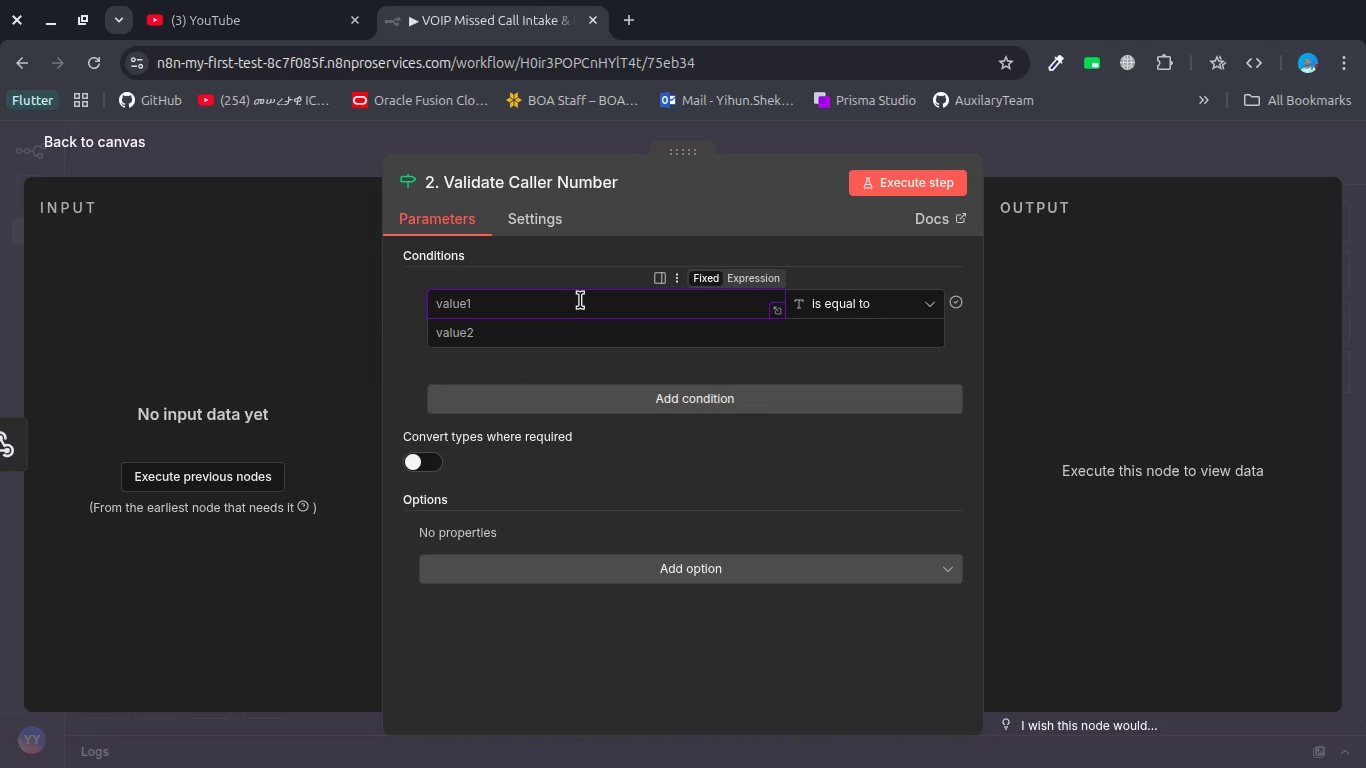 
type({{$json-)
key(Backspace)
type(.caller_number)
 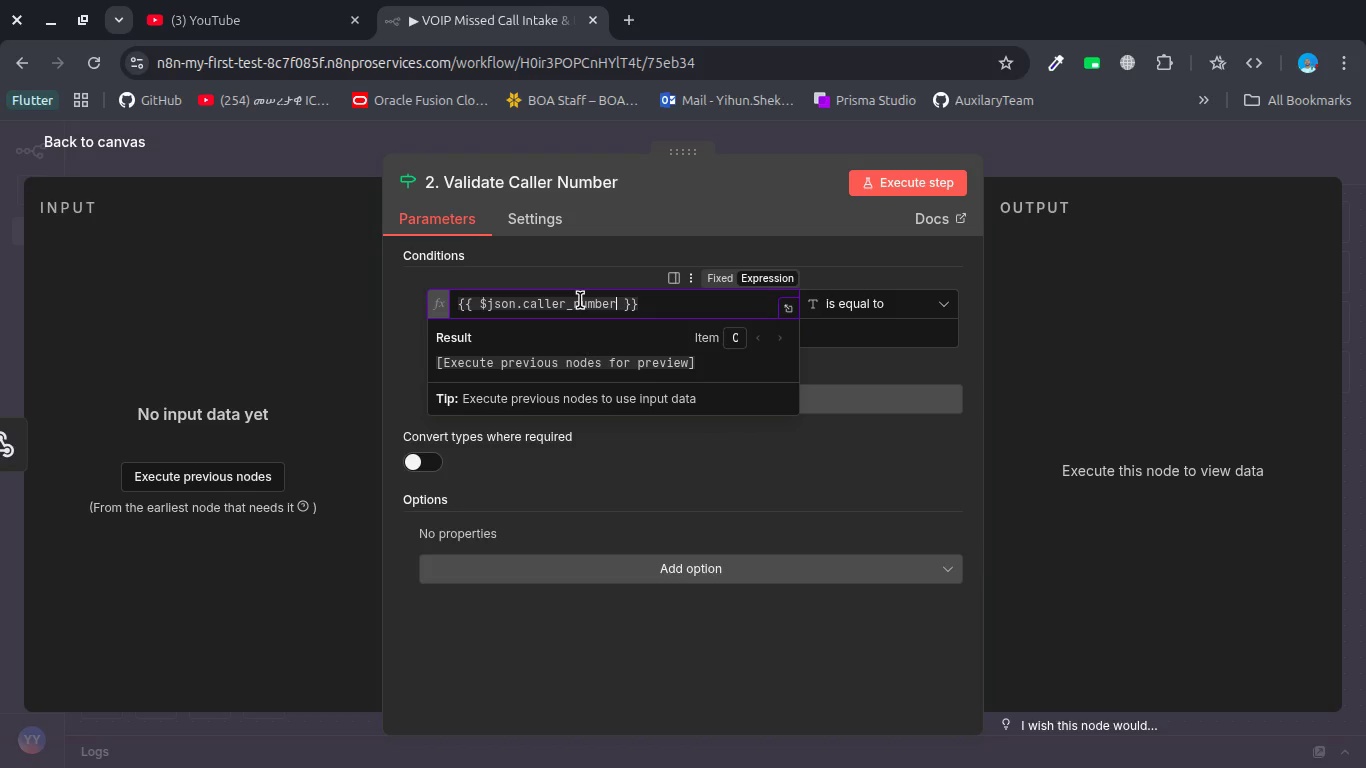 
wait(8.74)
 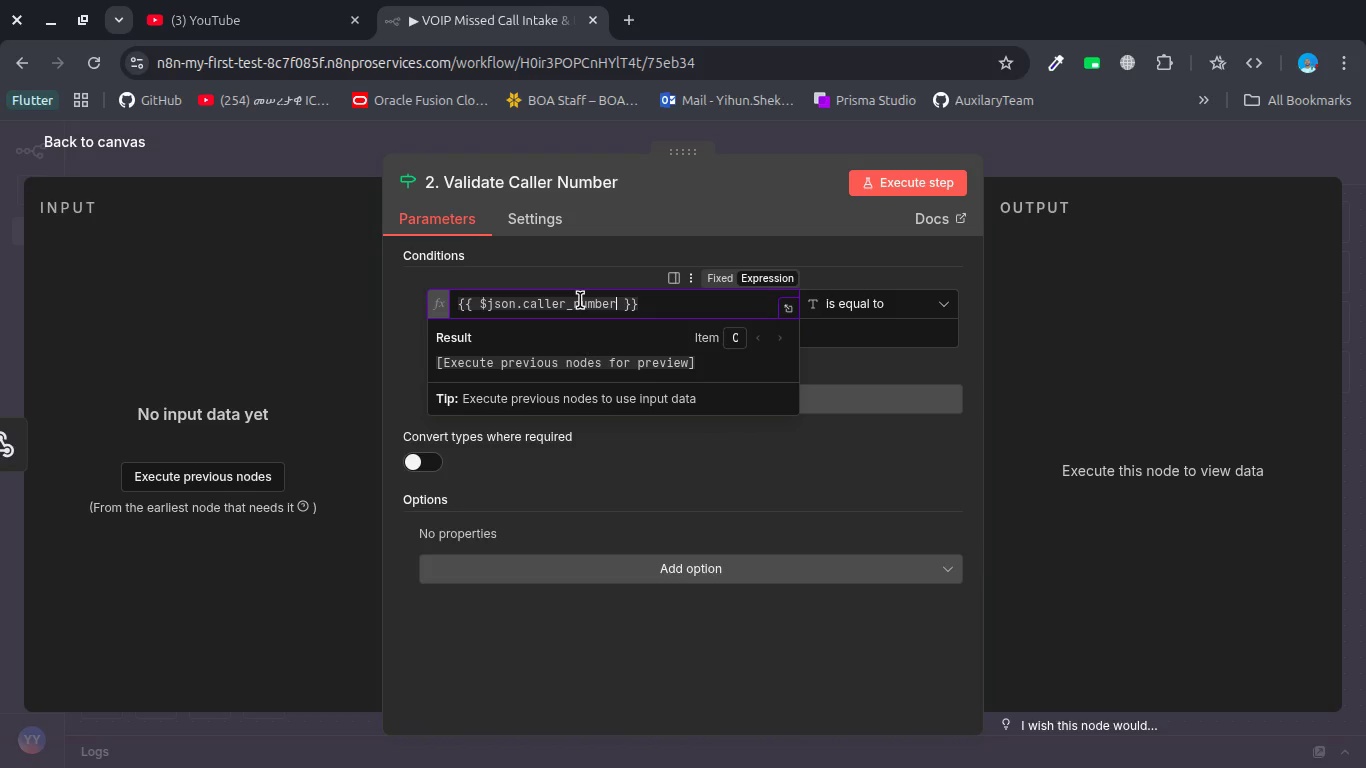 
left_click([871, 306])
 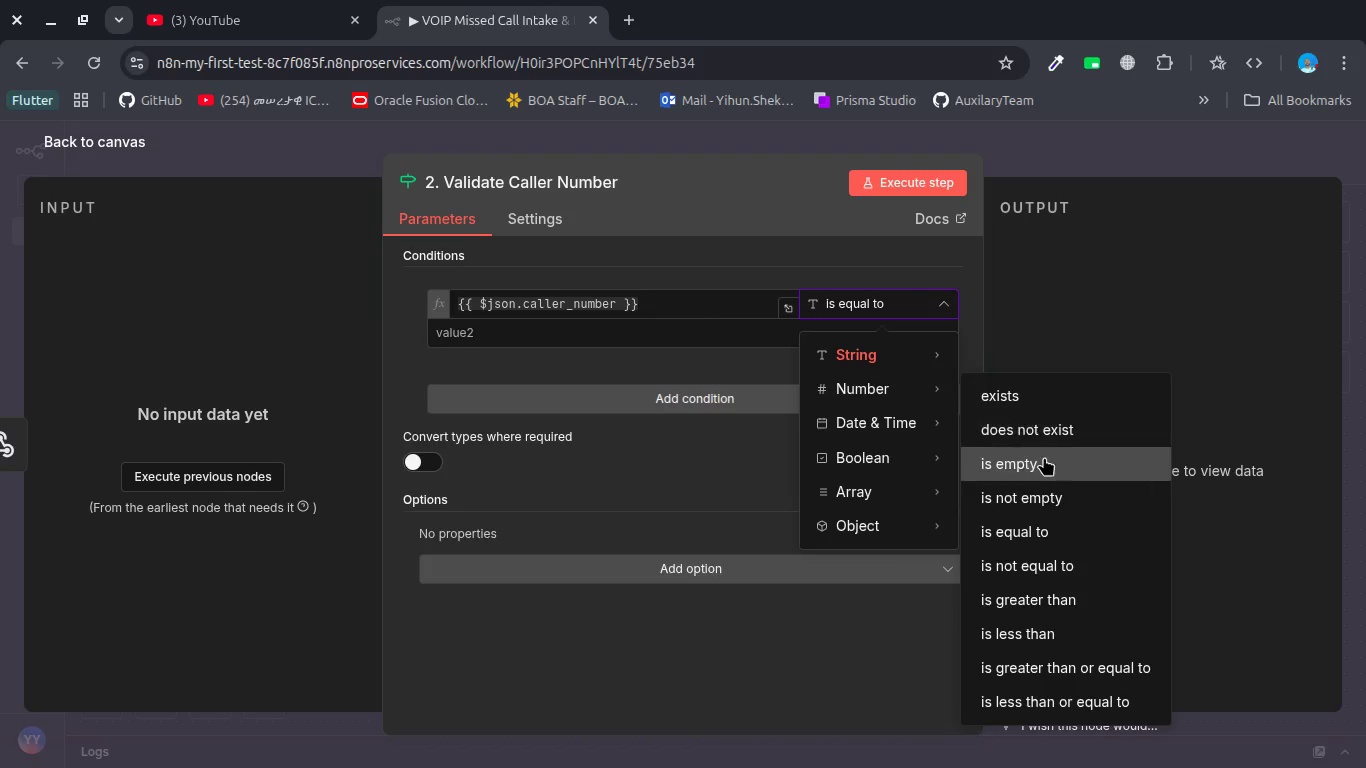 
left_click([1047, 491])
 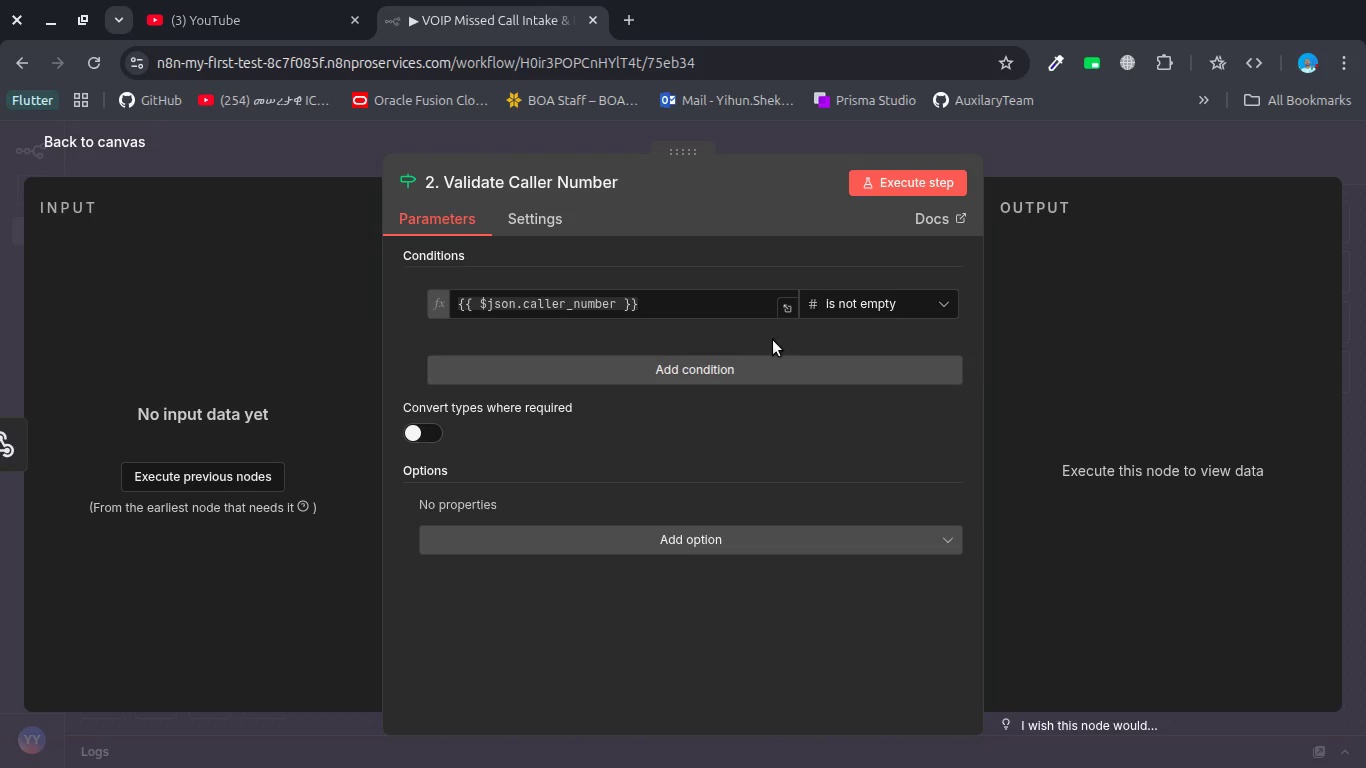 
wait(14.85)
 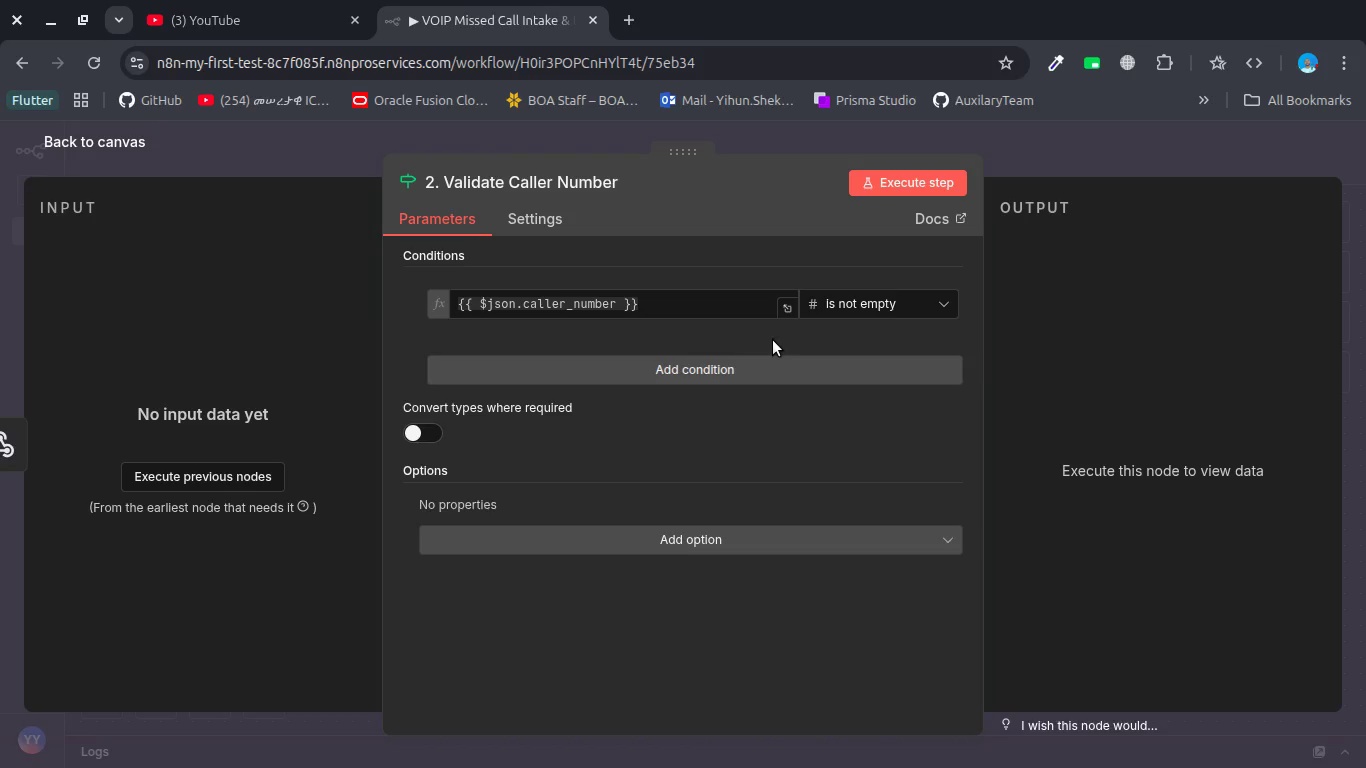 
left_click([460, 135])
 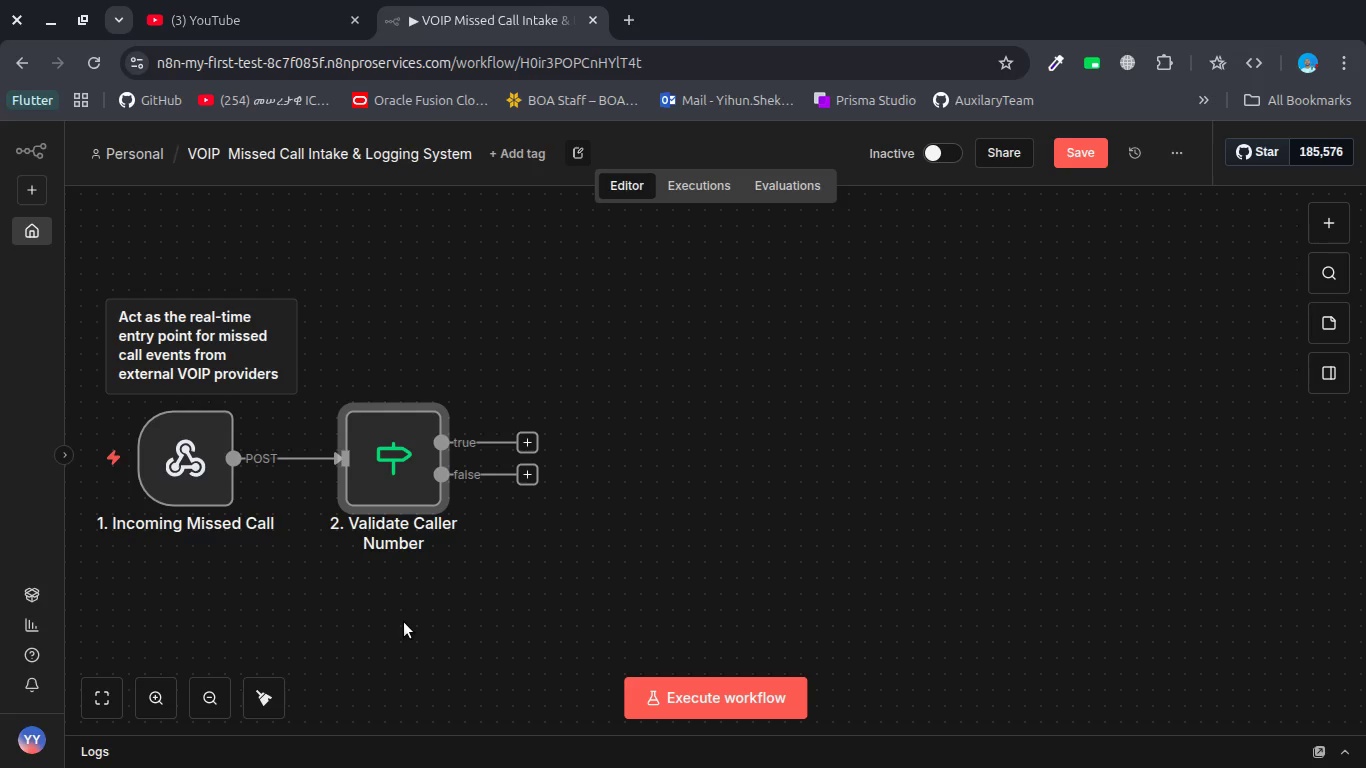 
key(Shift+S)
 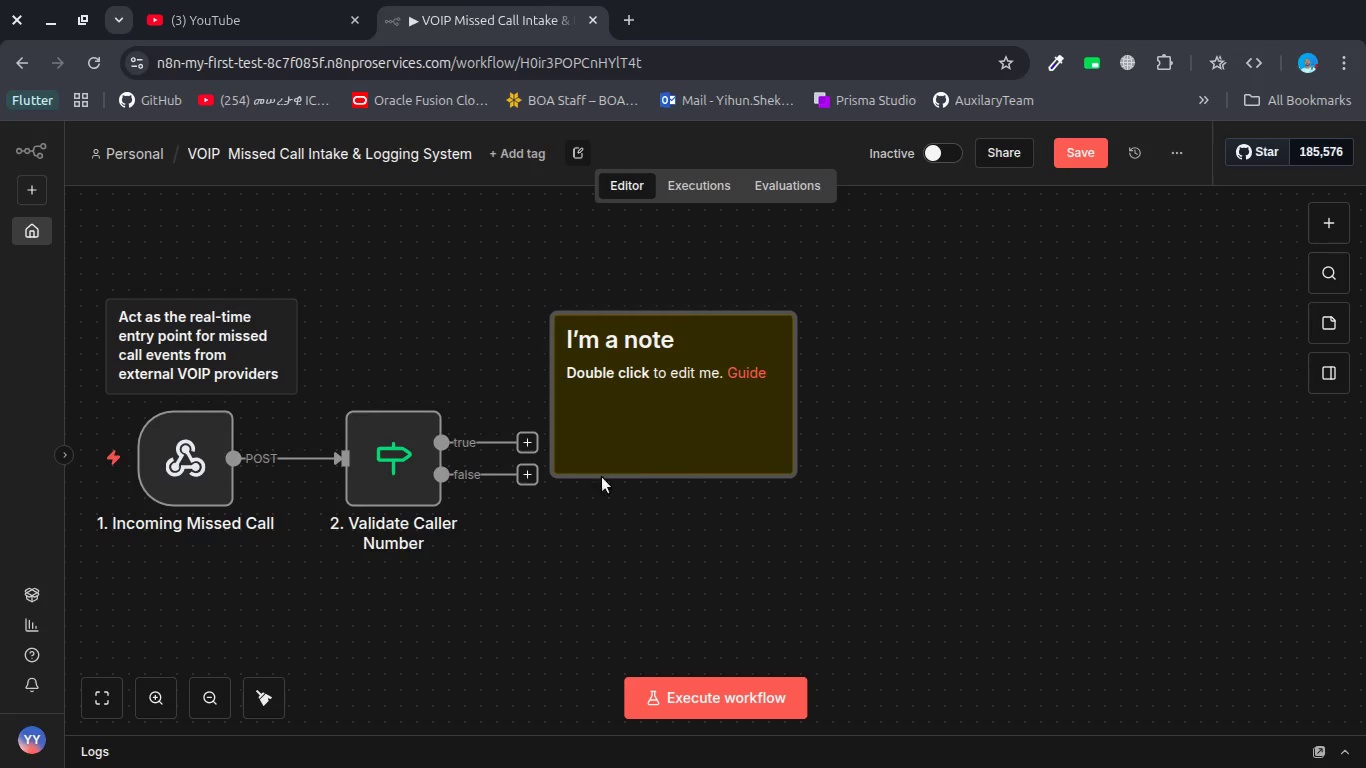 
double_click([641, 430])
 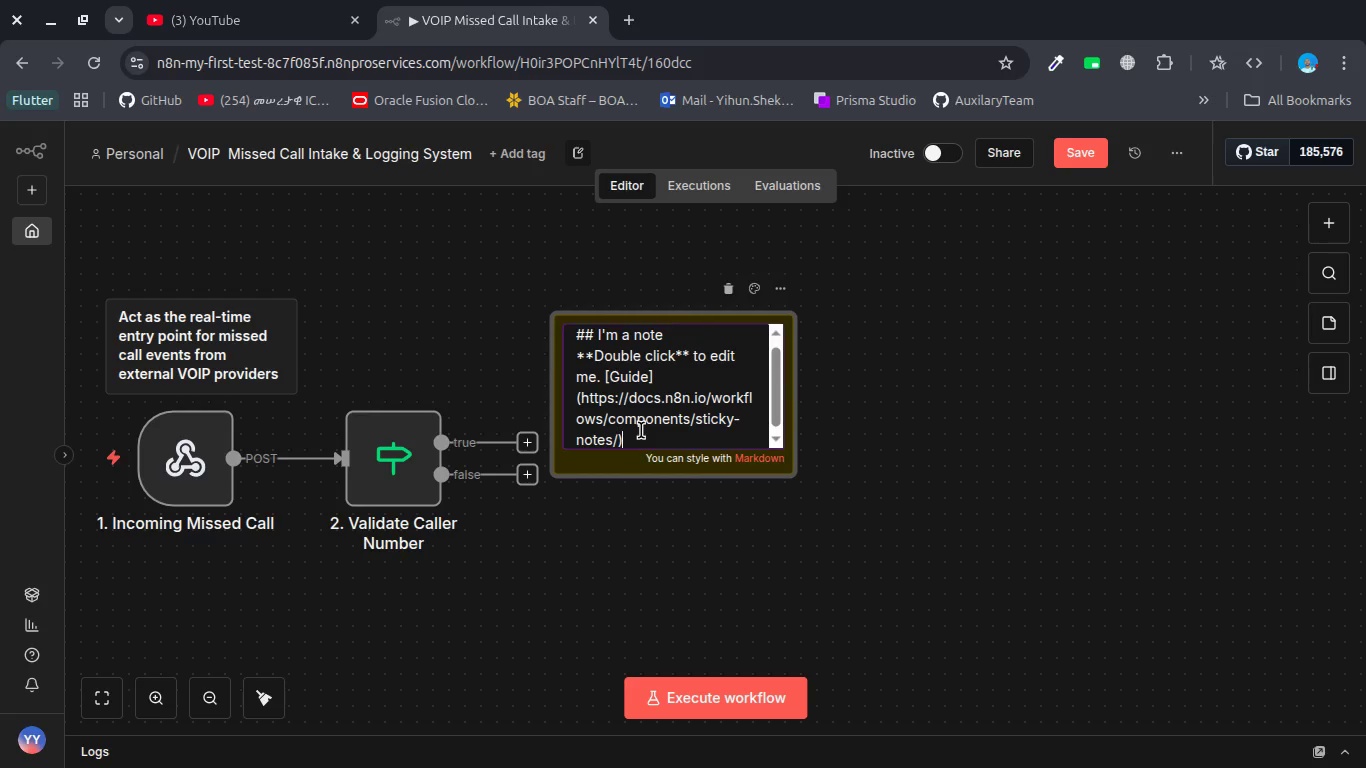 
key(Control+A)
 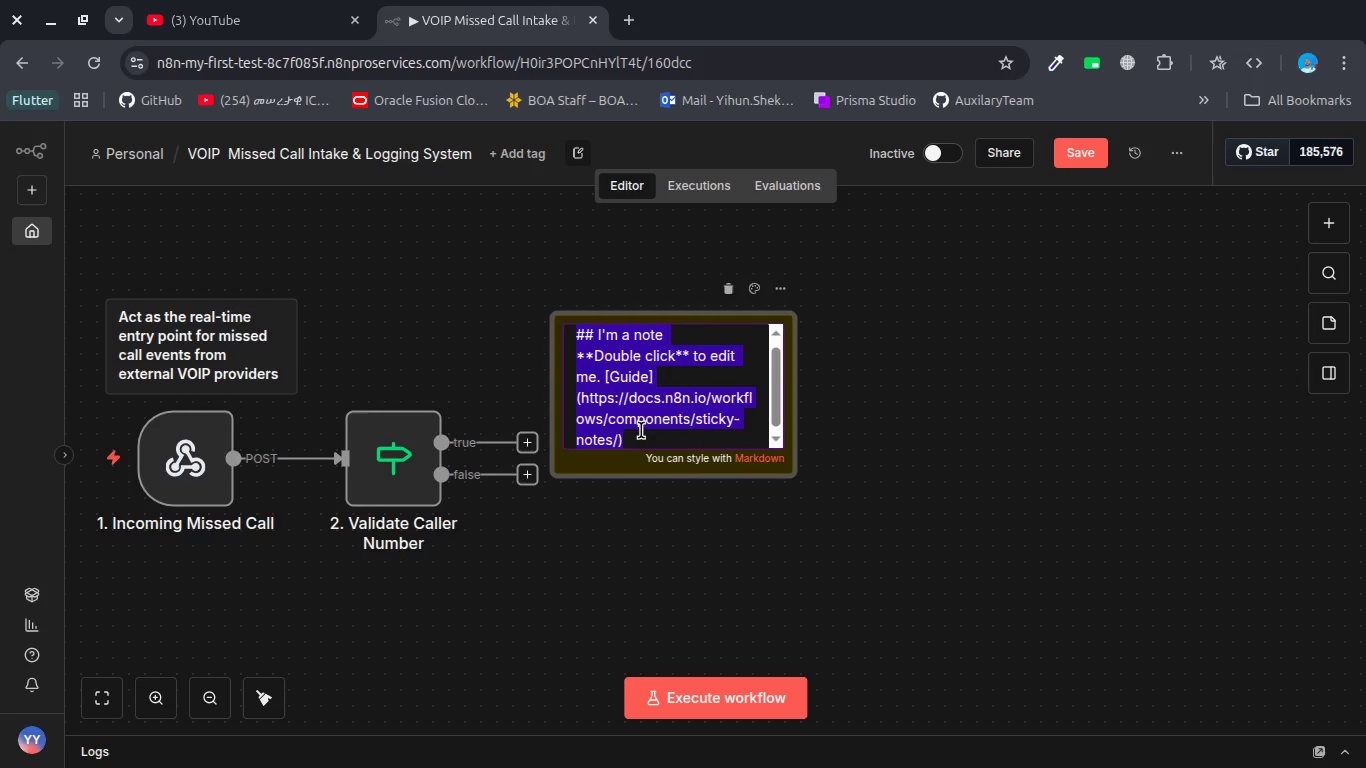 
type(/**/)
key(Backspace)
key(Backspace)
key(Backspace)
key(Backspace)
type(**Prevents invalid or empty call ara from v)
key(Backspace)
type(being)
 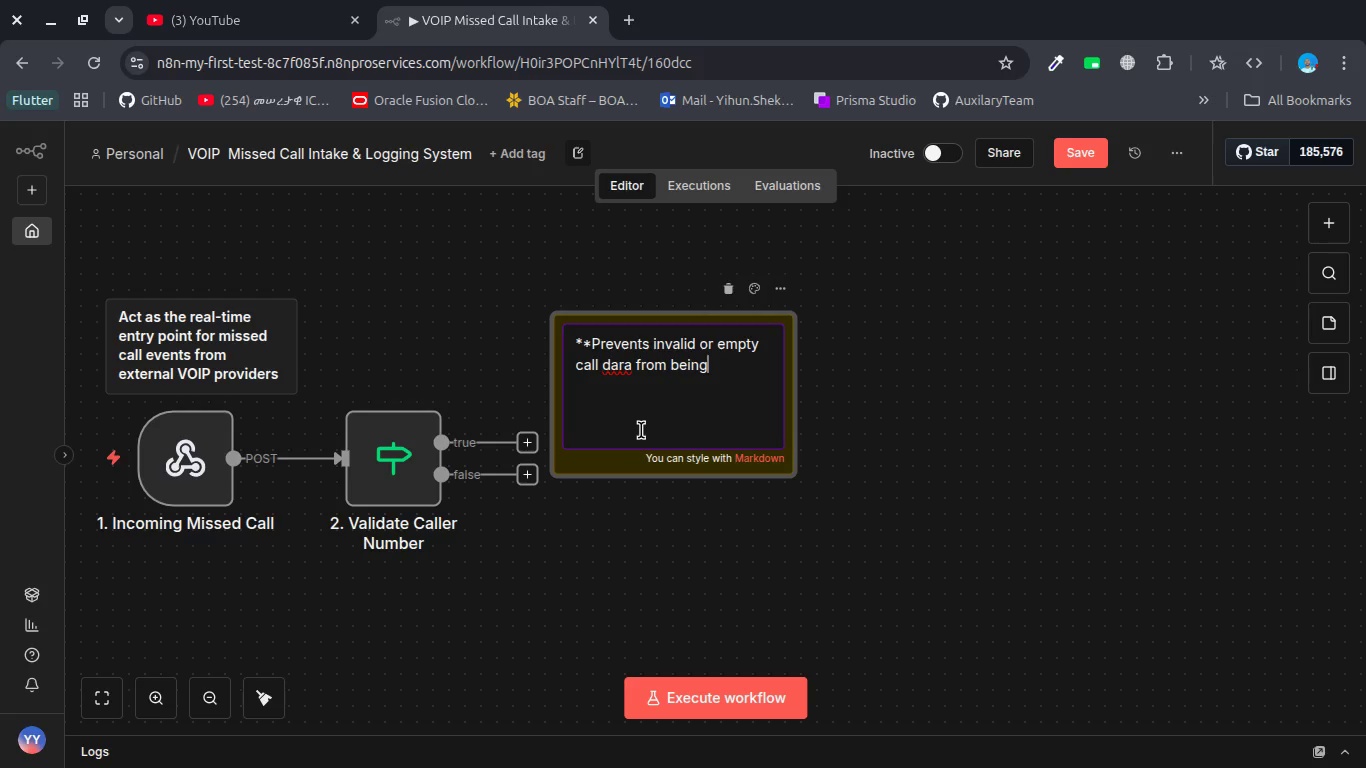 
double_click([621, 373])
 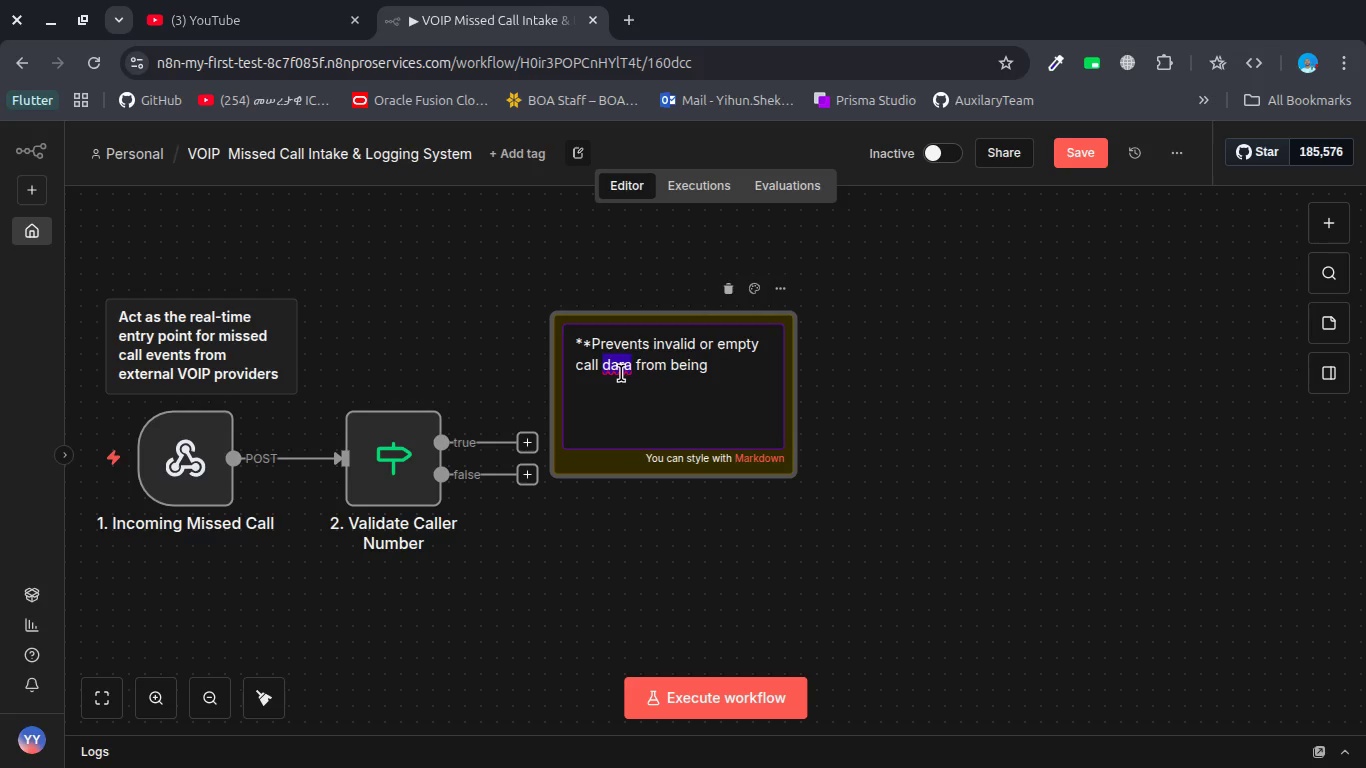 
type(data)
 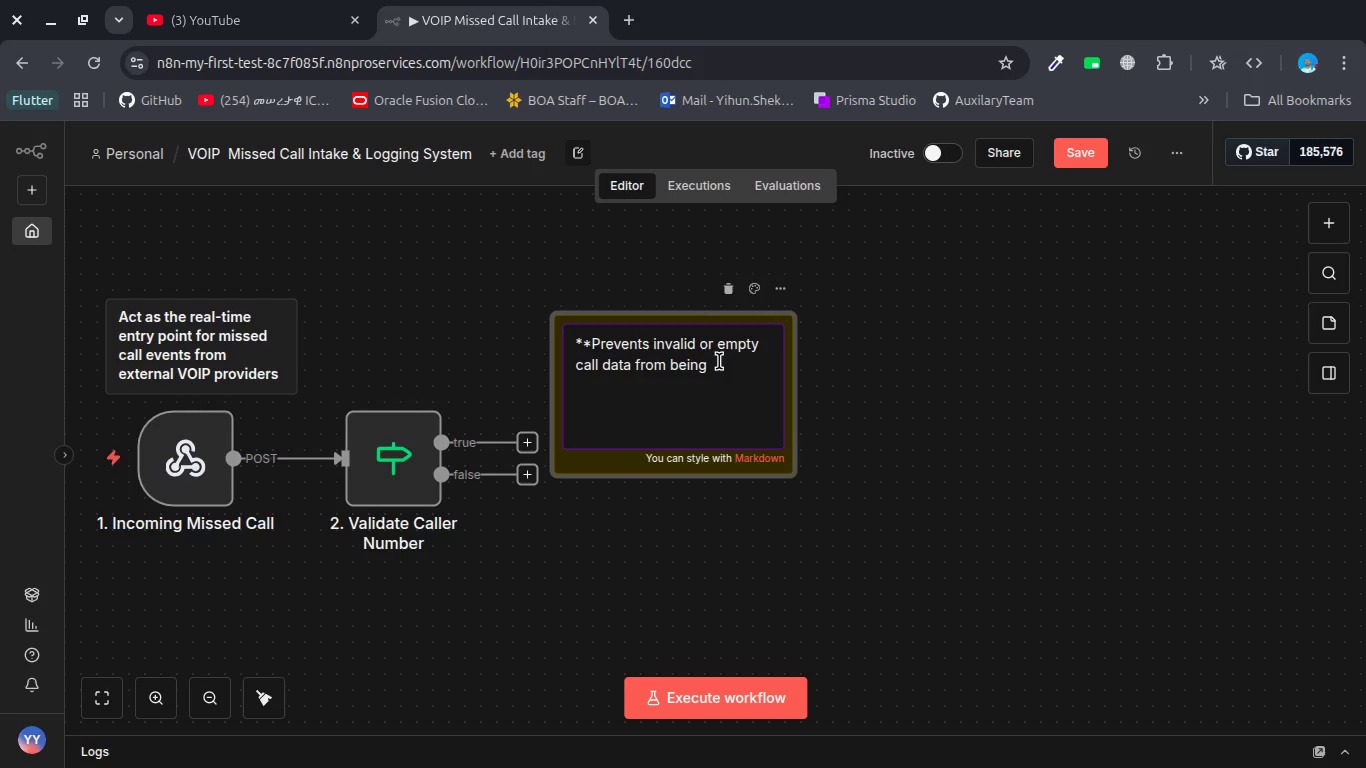 
left_click([719, 361])
 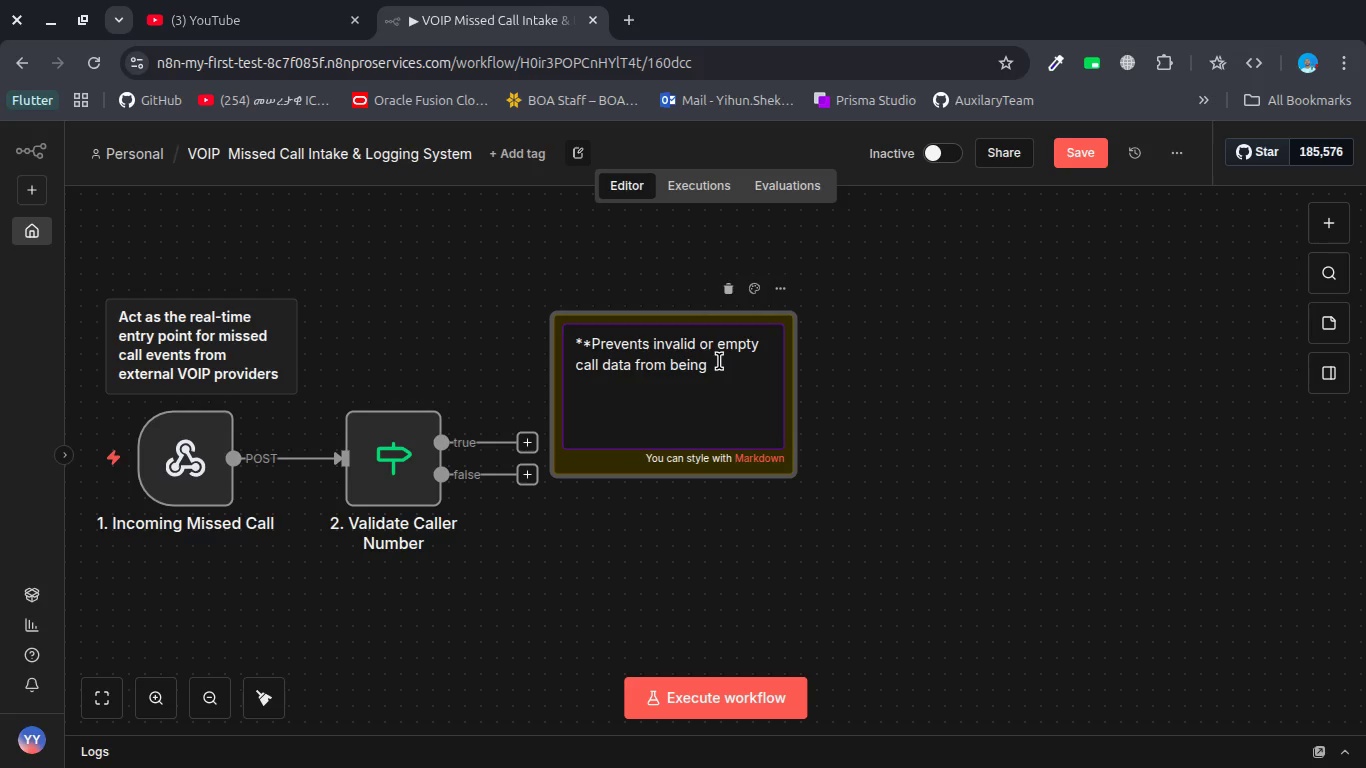 
type( processed)
 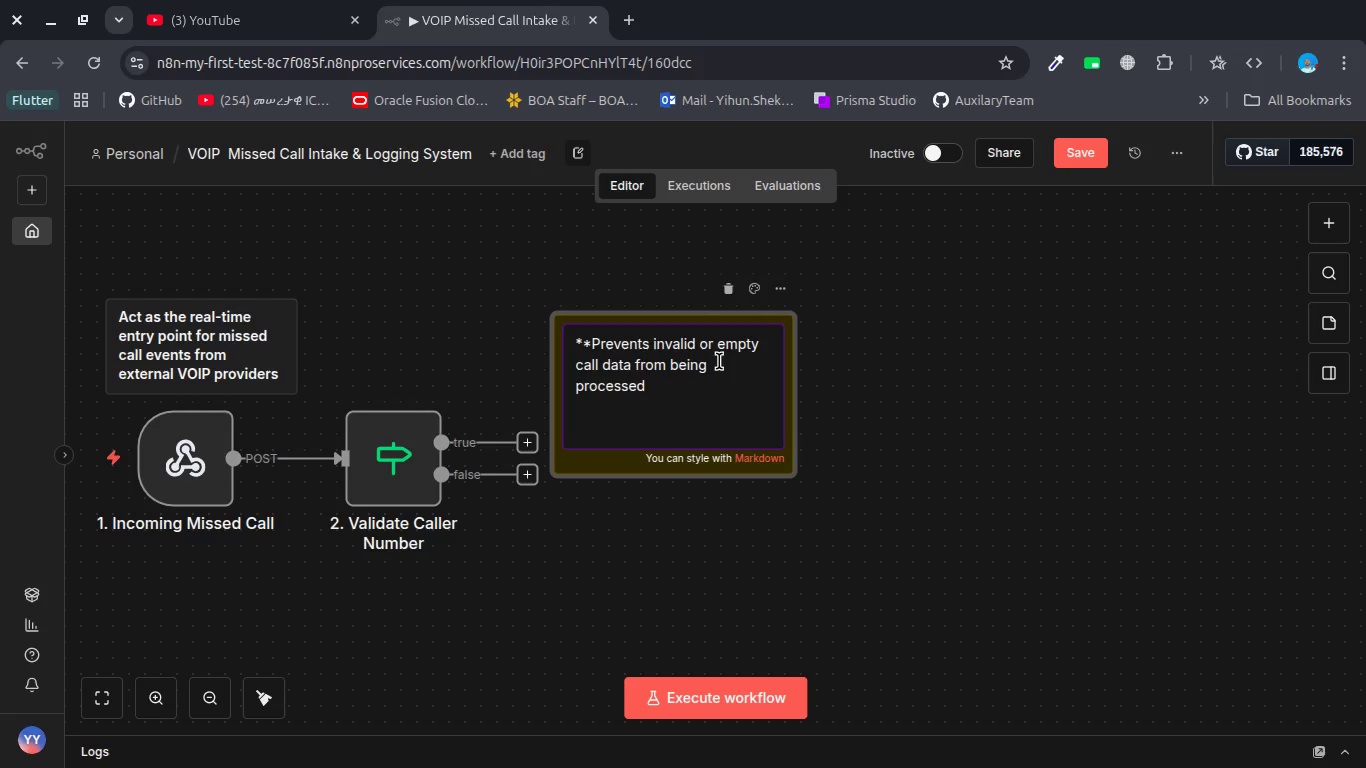 
key(Period)
 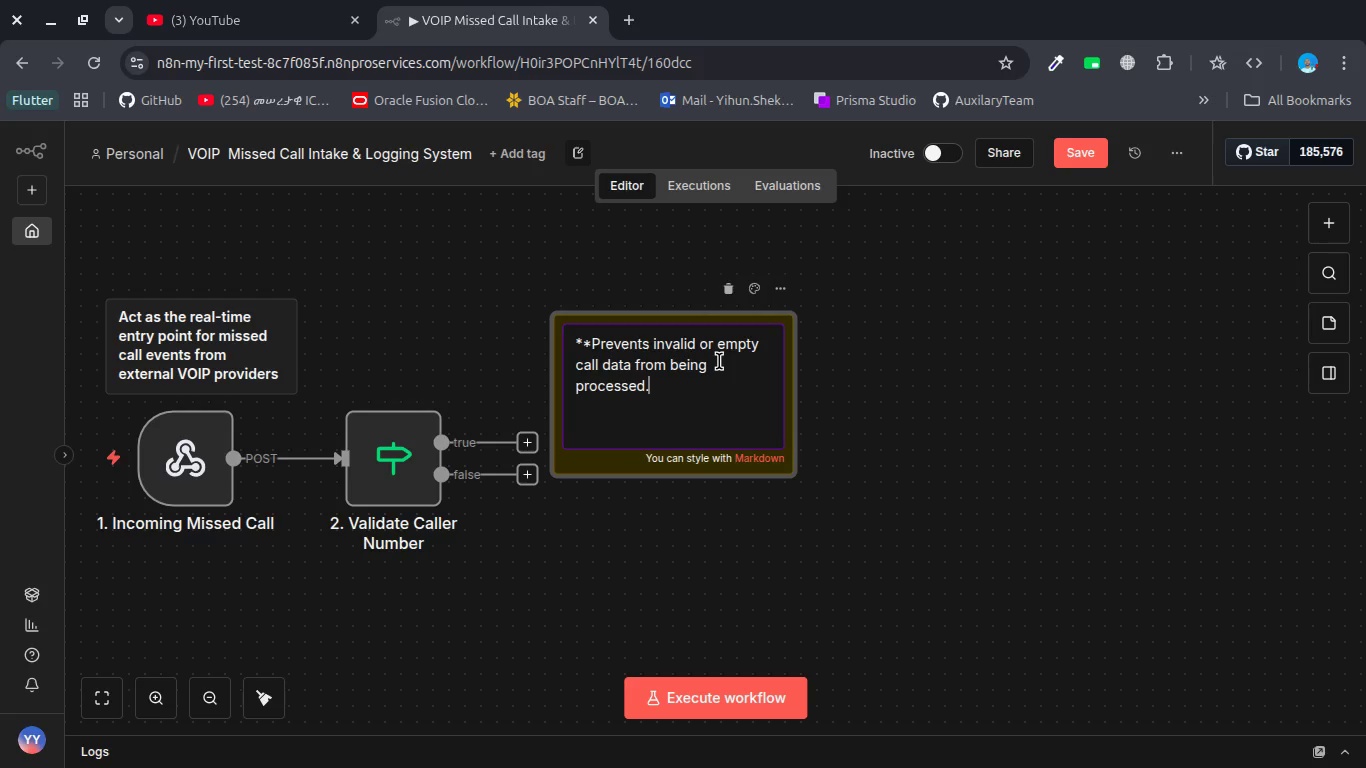 
key(NumpadMultiply)
 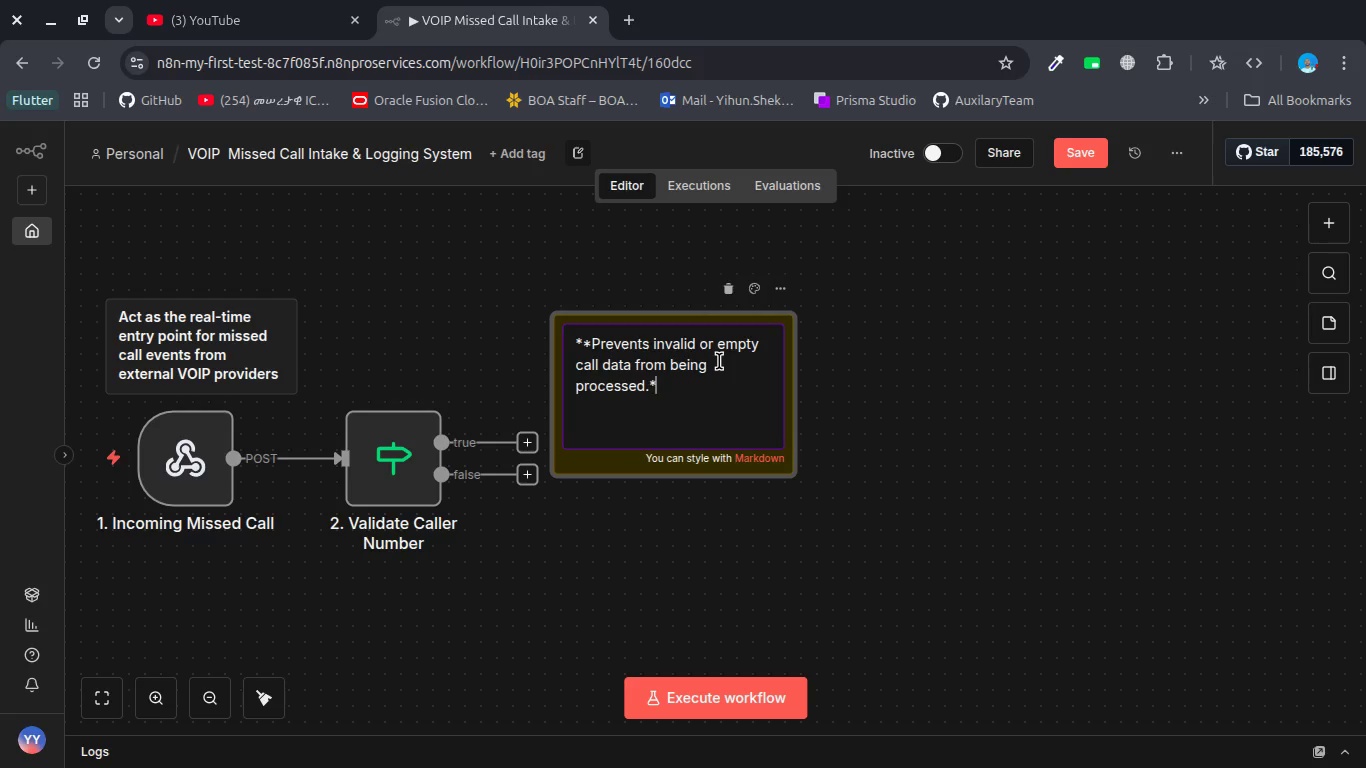 
key(NumpadMultiply)
 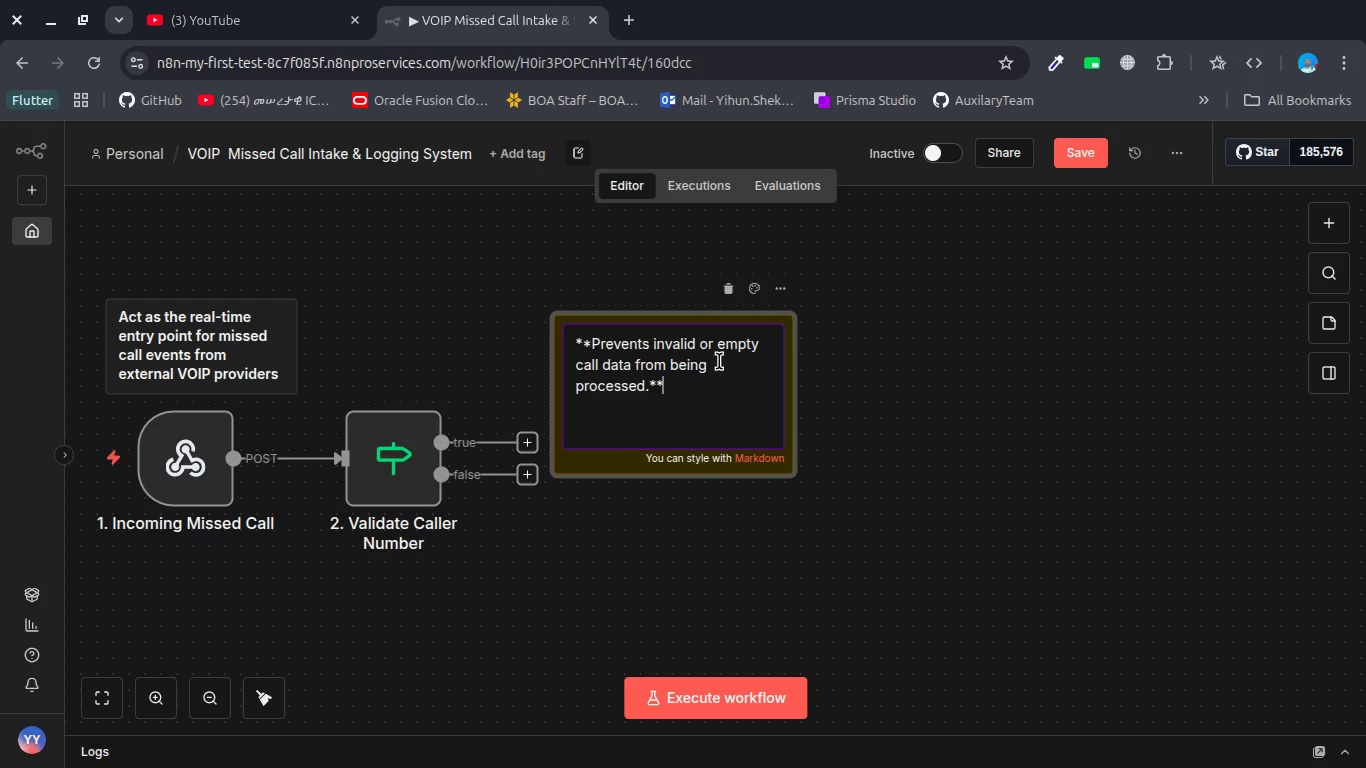 
key(Enter)
 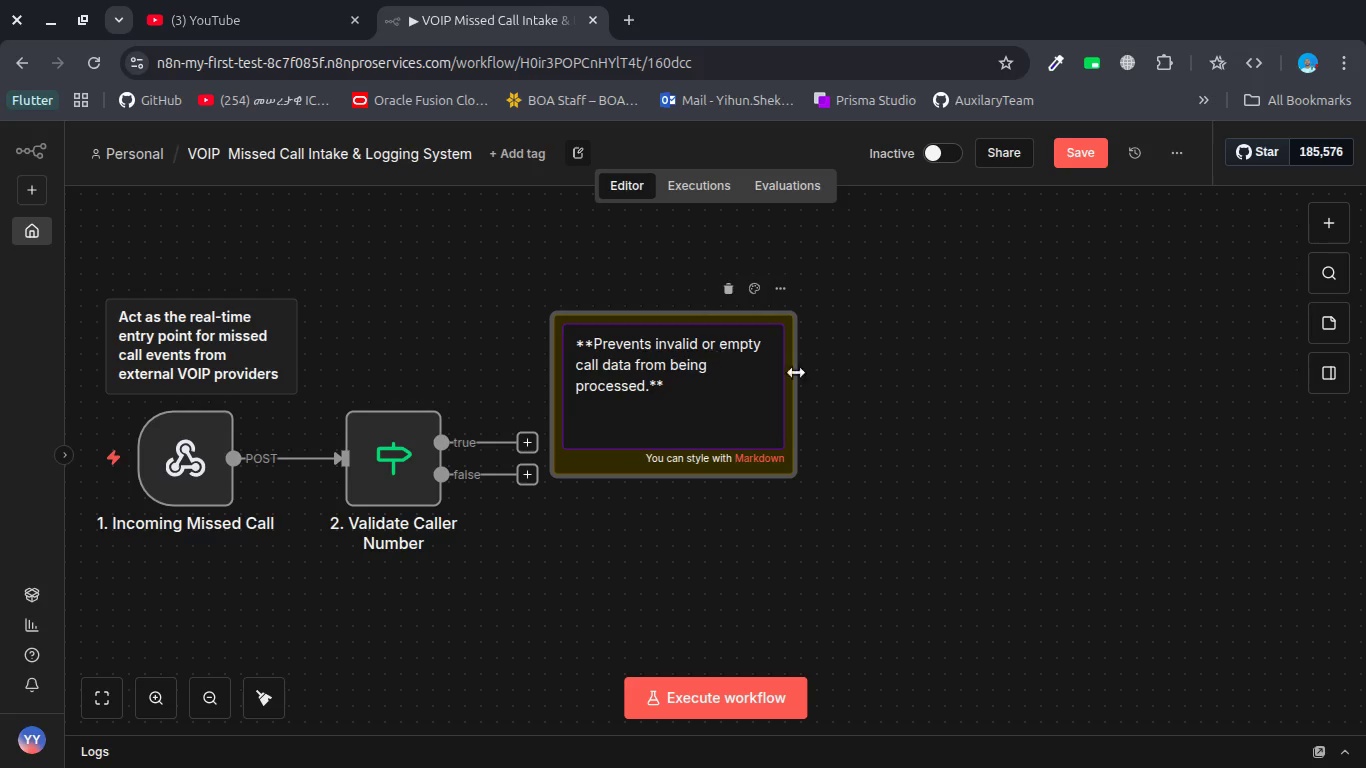 
left_click([850, 393])
 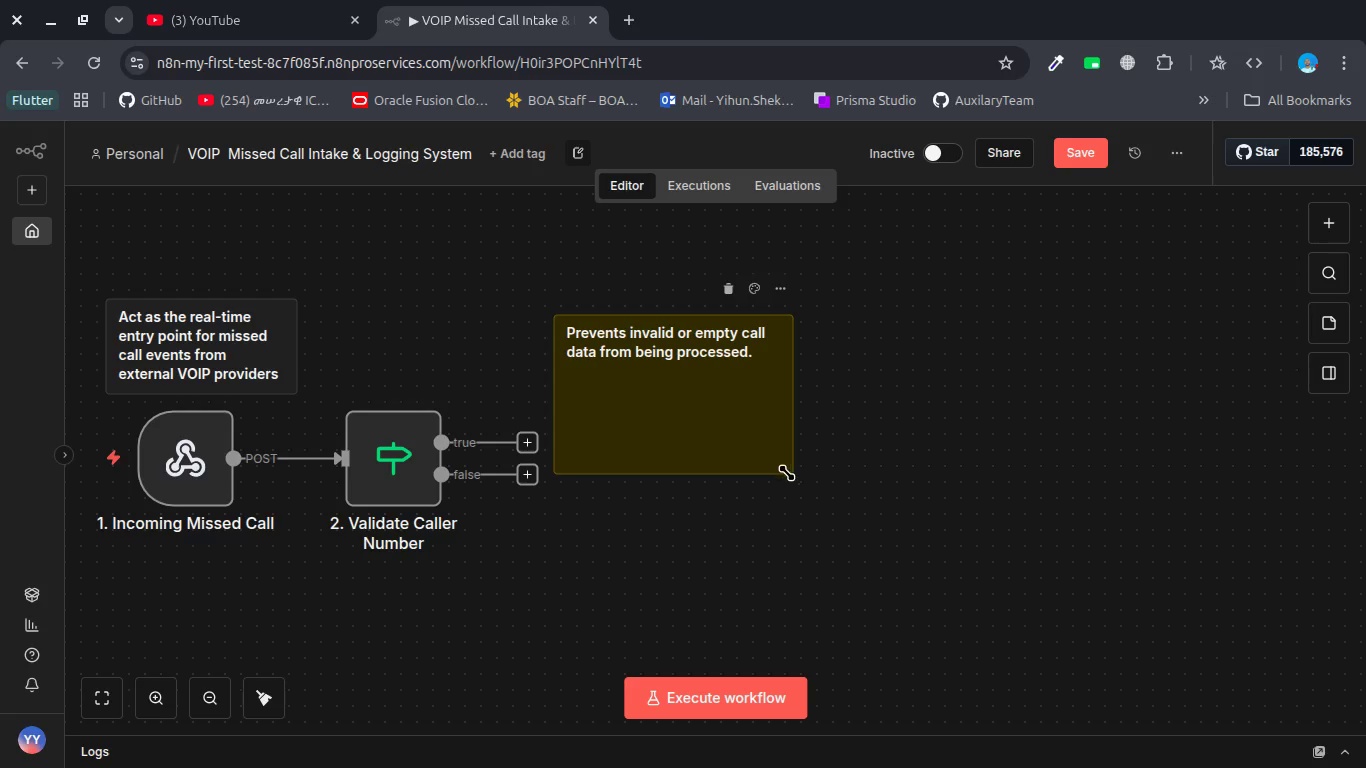 
left_click_drag(start_coordinate=[734, 419], to_coordinate=[492, 614])
 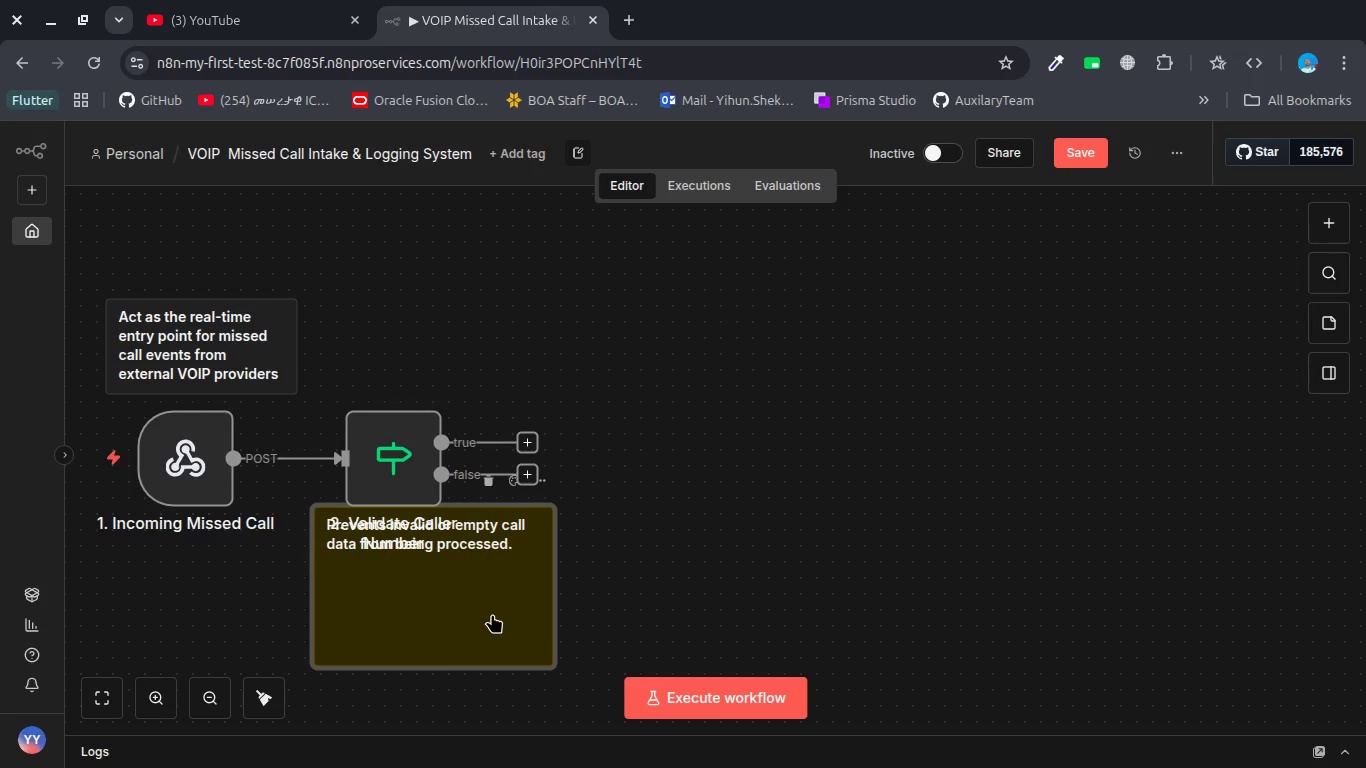 
left_click_drag(start_coordinate=[492, 614], to_coordinate=[460, 665])
 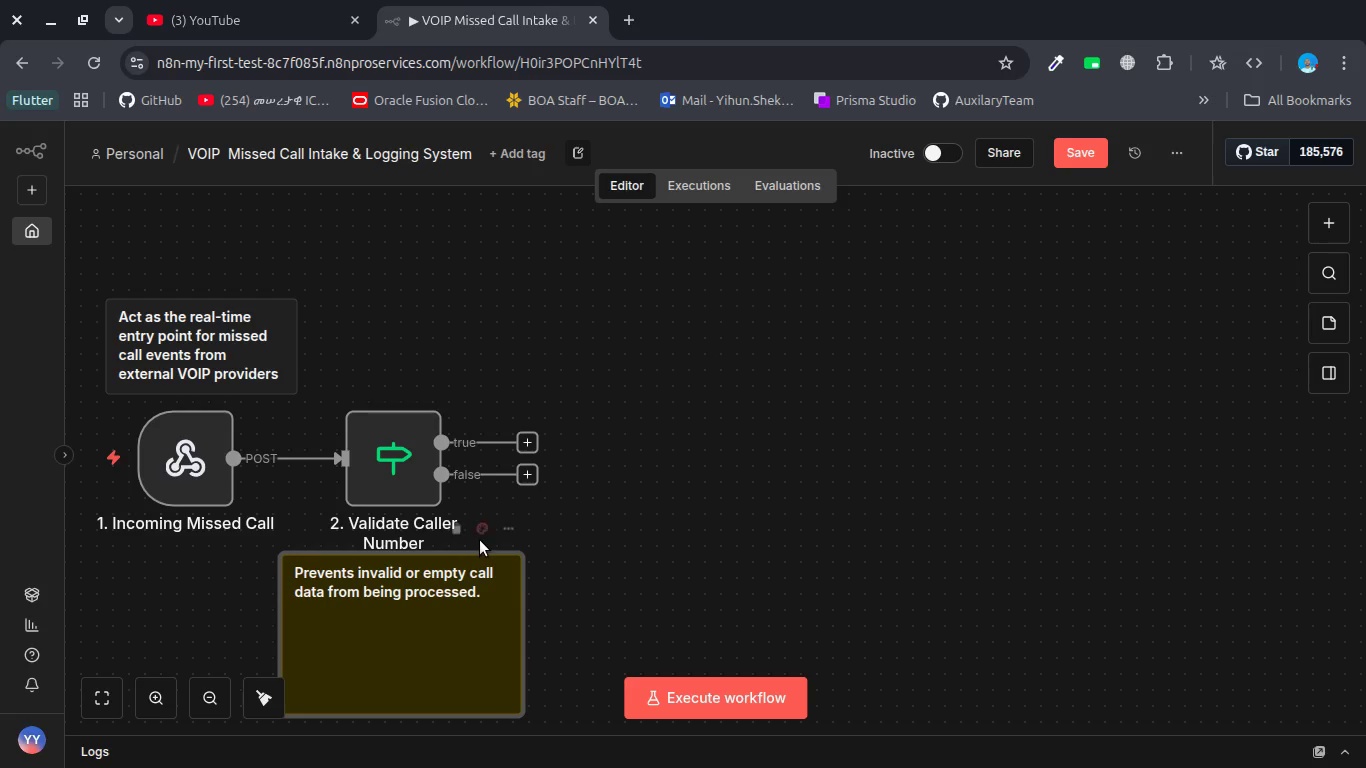 
left_click([479, 539])
 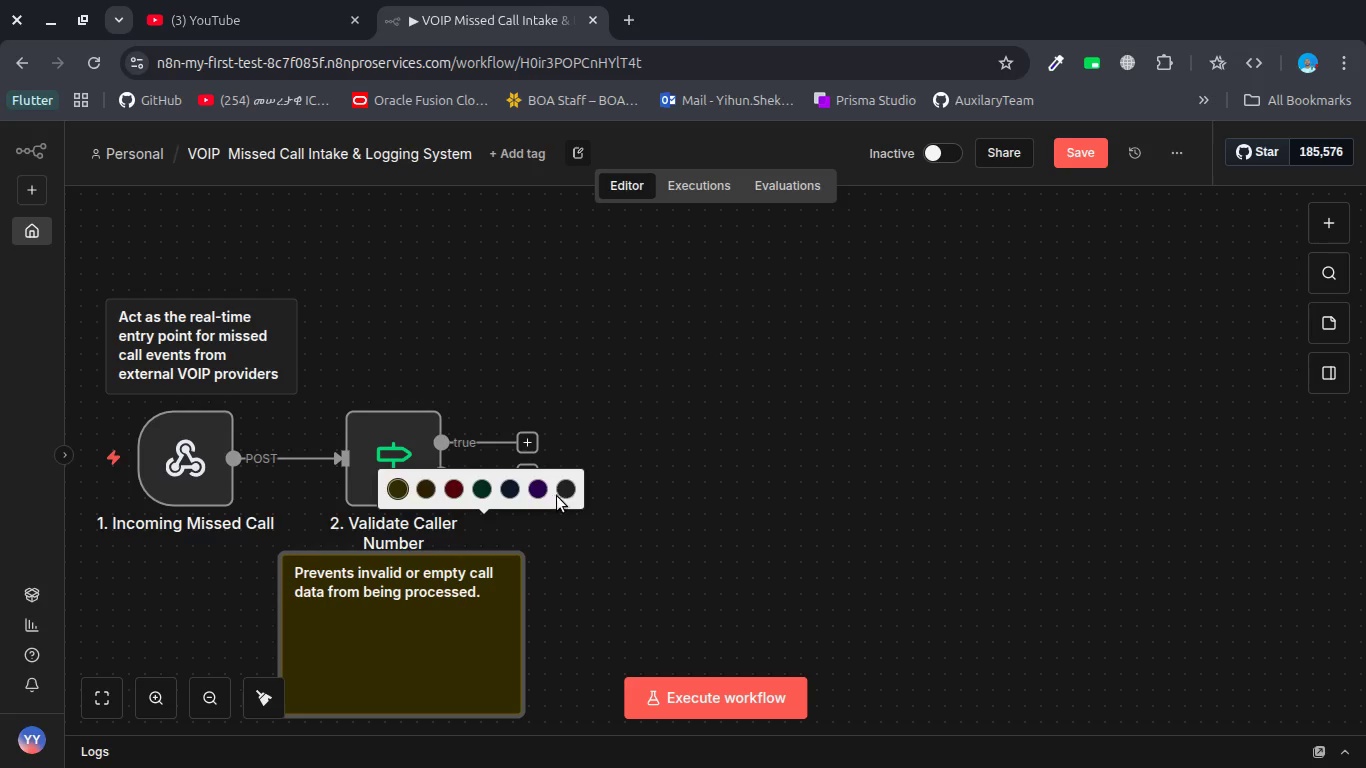 
left_click([563, 493])
 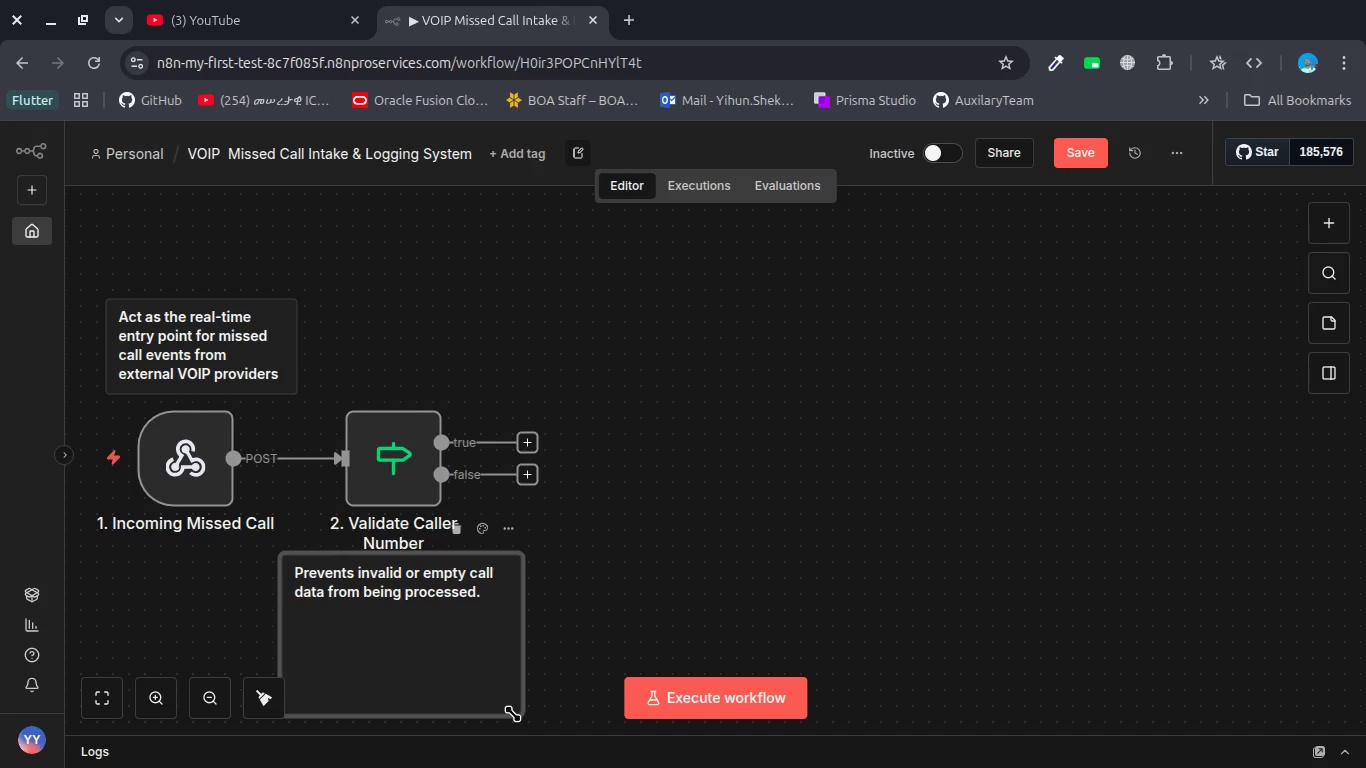 
left_click_drag(start_coordinate=[515, 714], to_coordinate=[452, 615])
 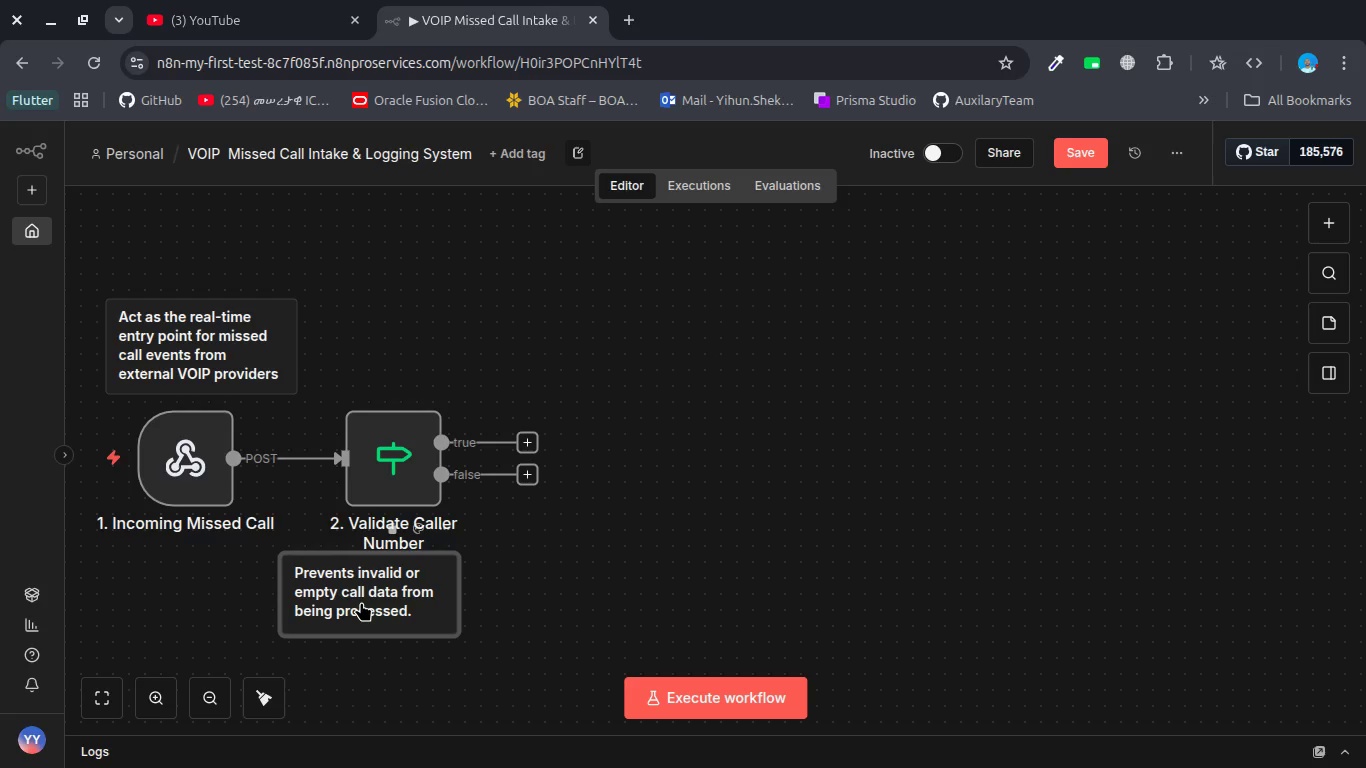 
left_click_drag(start_coordinate=[361, 602], to_coordinate=[394, 623])
 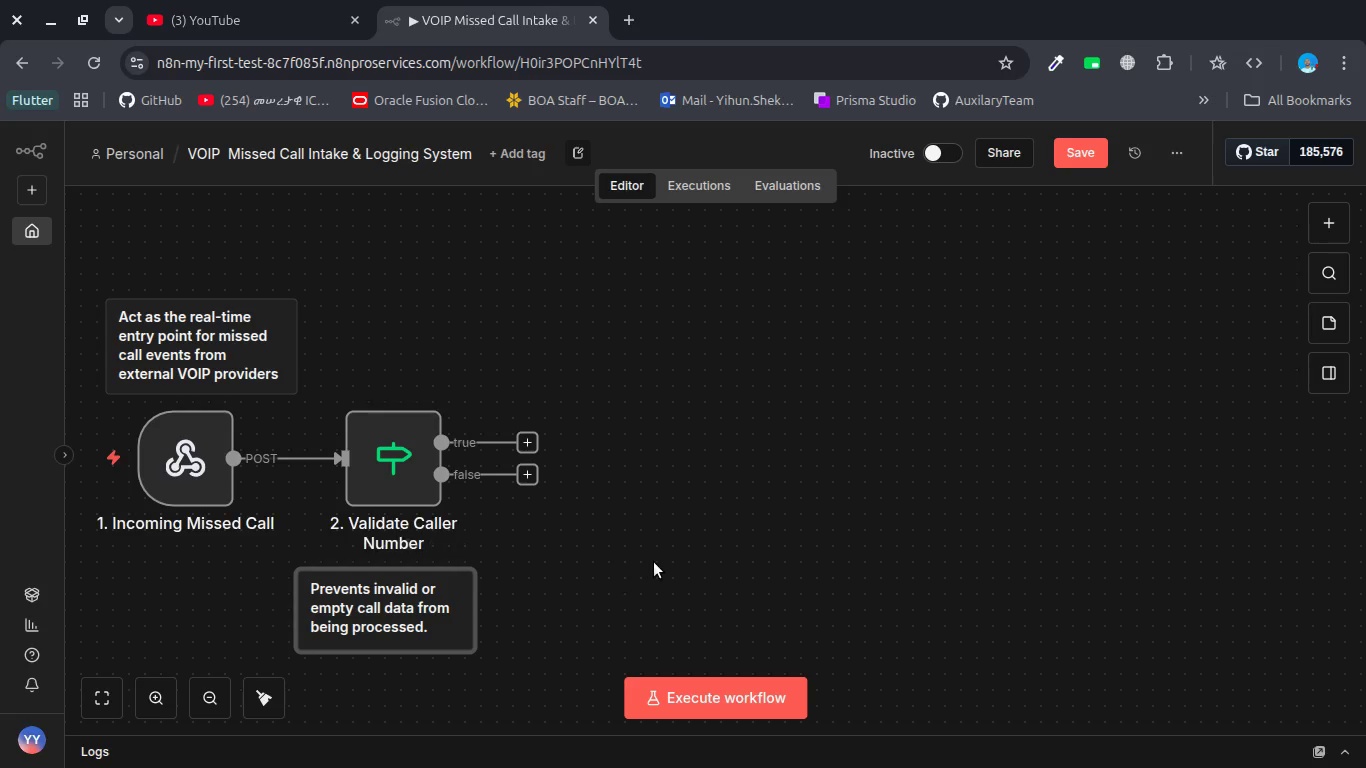 
left_click([654, 562])
 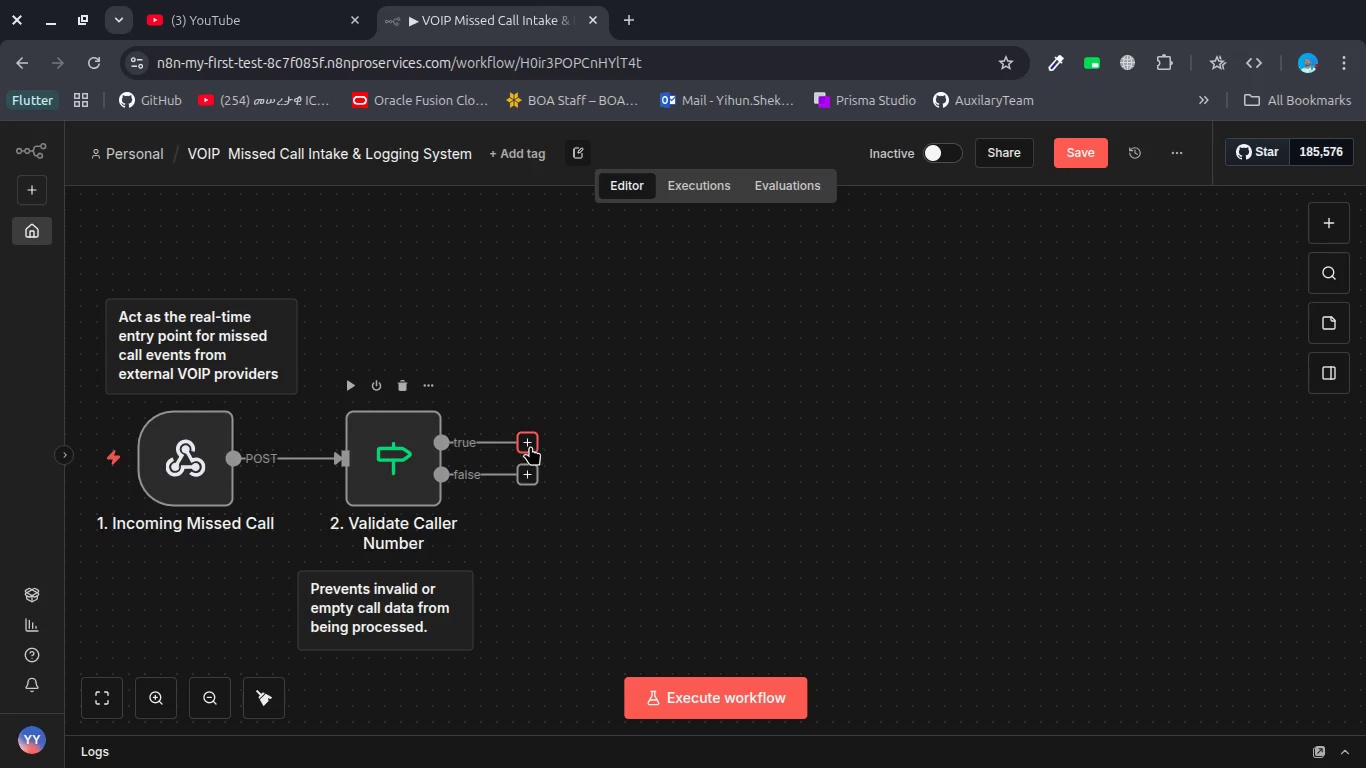 
left_click([529, 444])
 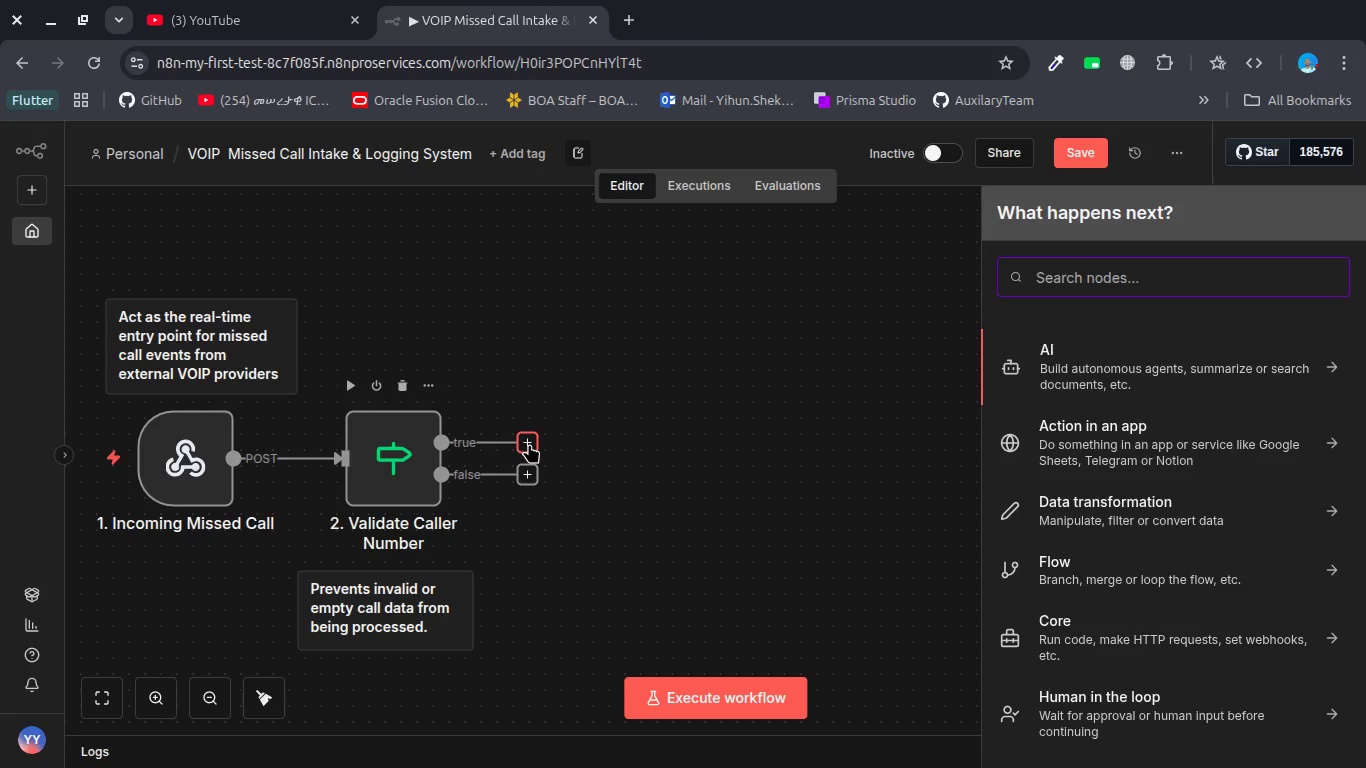 
wait(8.4)
 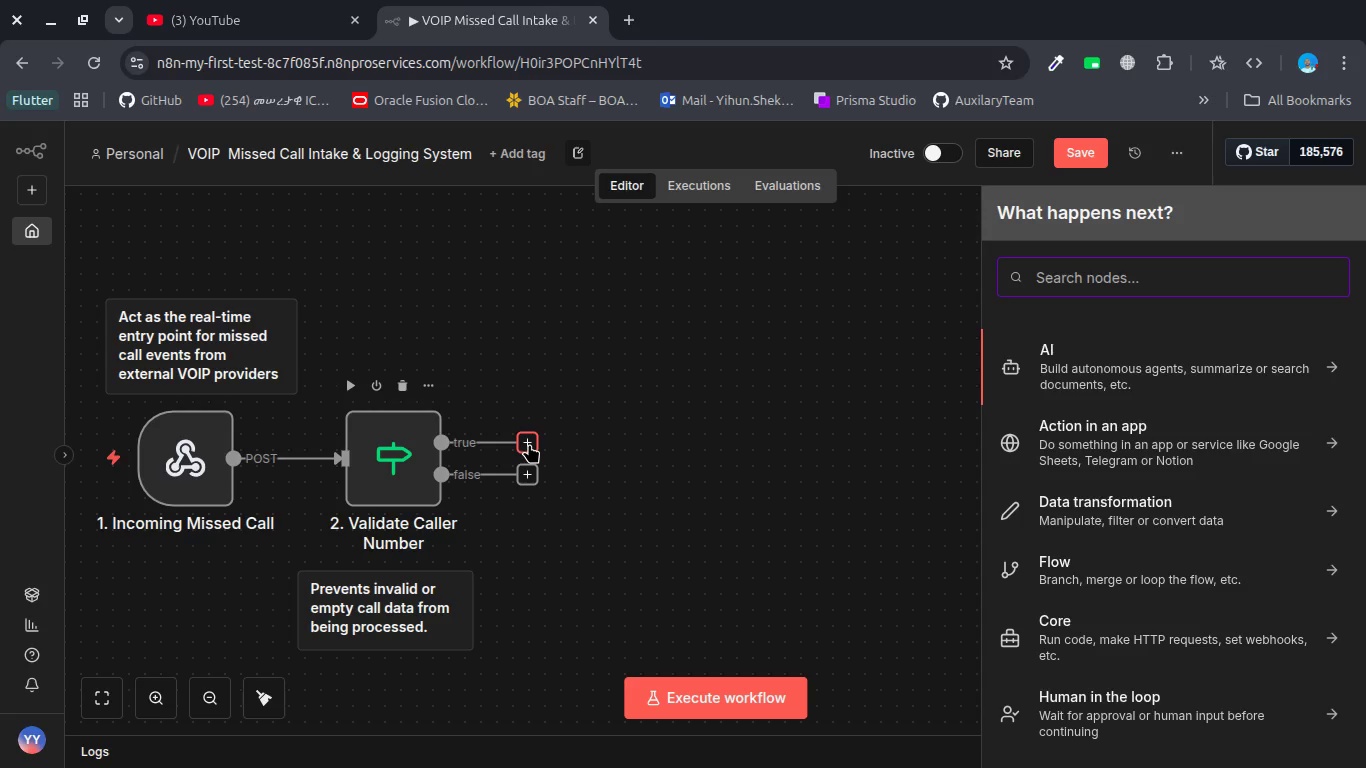 
type(set)
 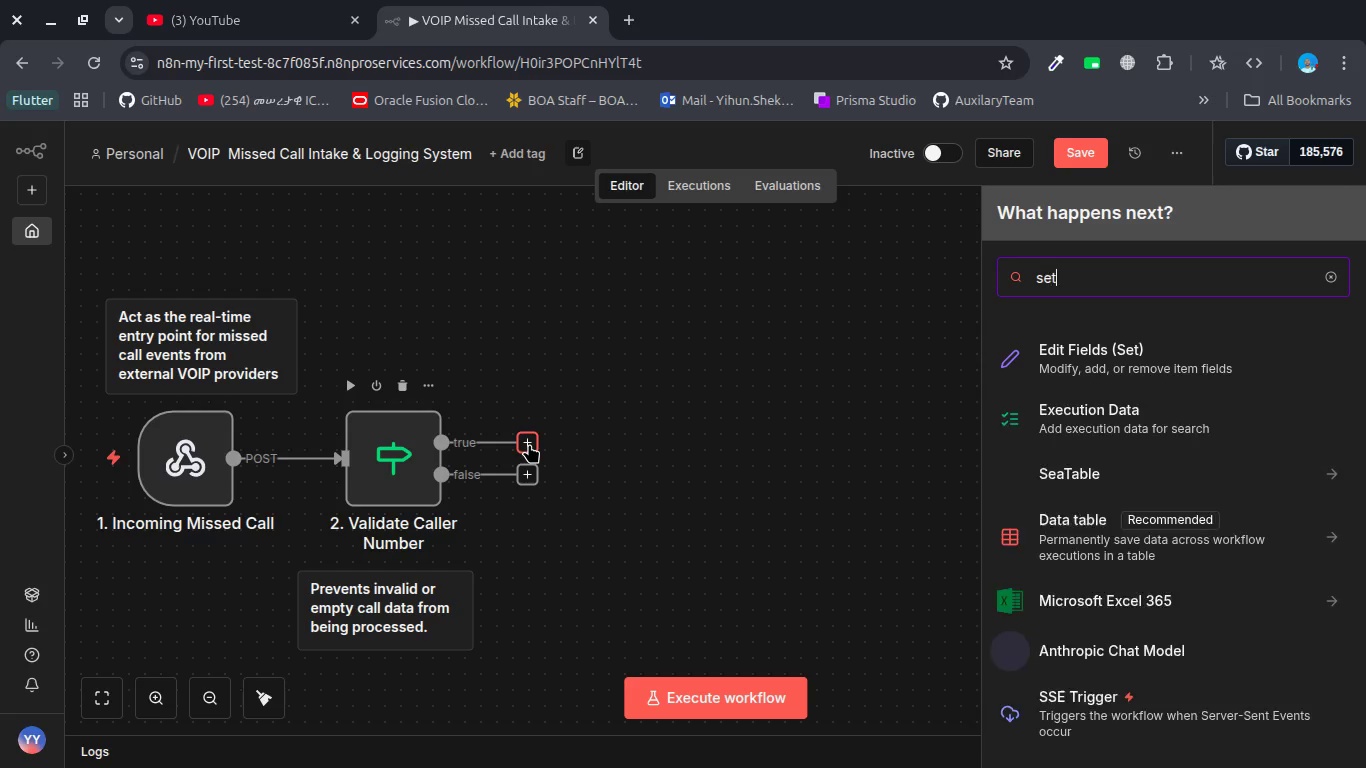 
key(Enter)
 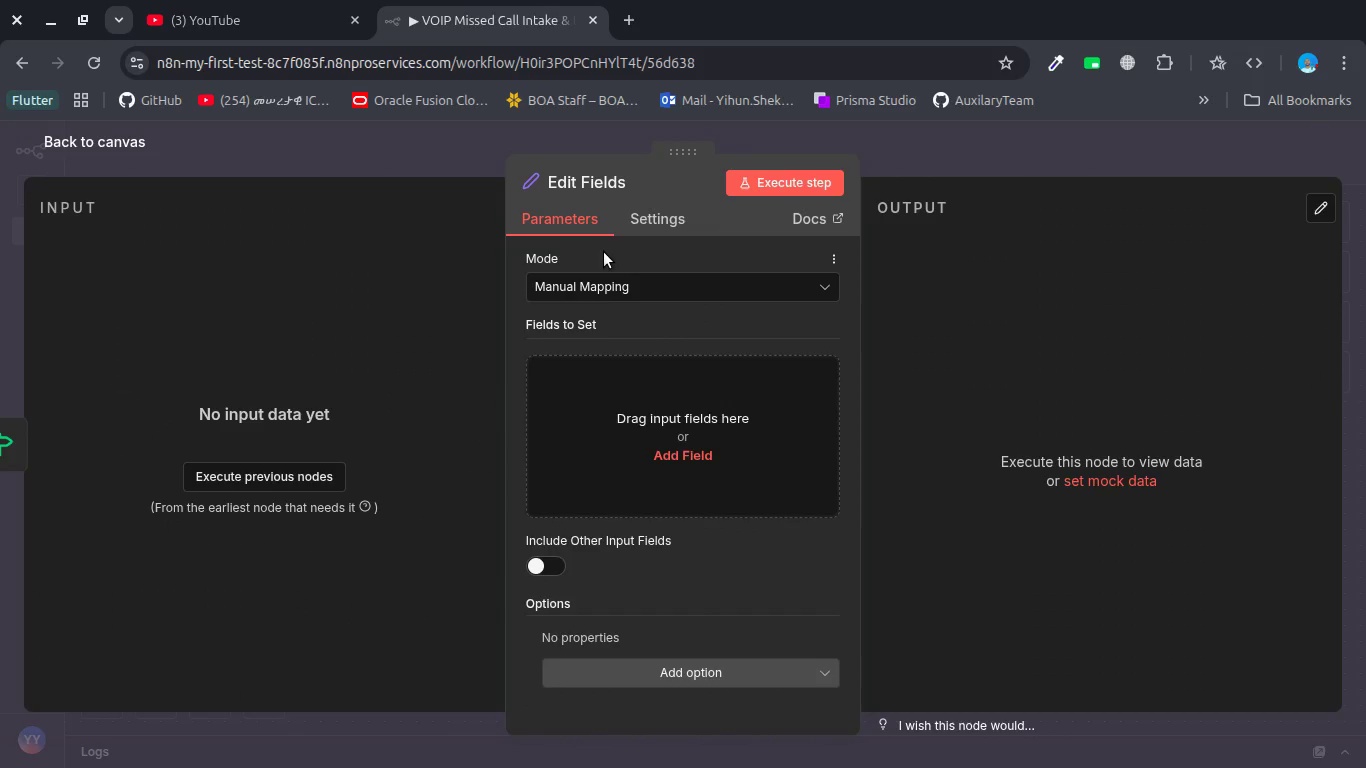 
left_click([611, 188])
 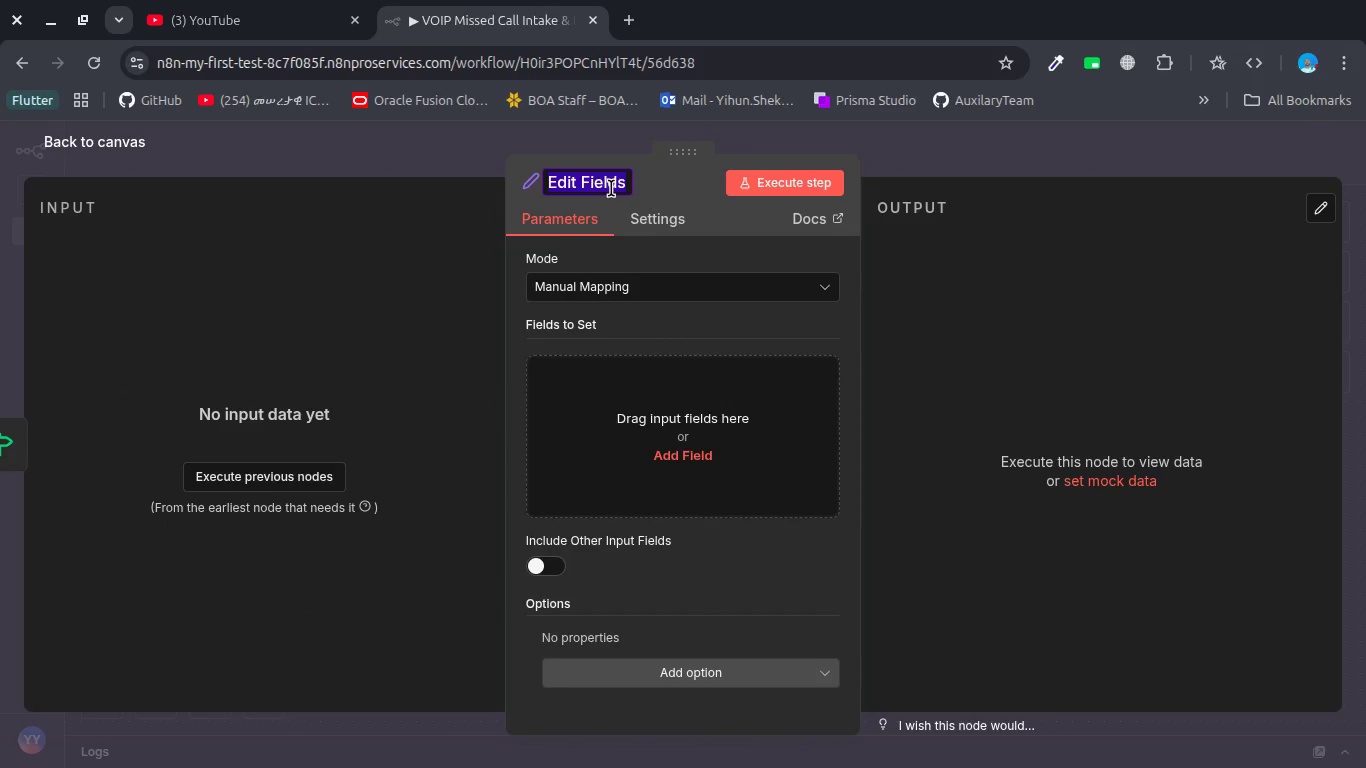 
type(3. Format all )
key(Backspace)
key(Backspace)
key(Backspace)
key(Backspace)
key(Backspace)
type(Call )
 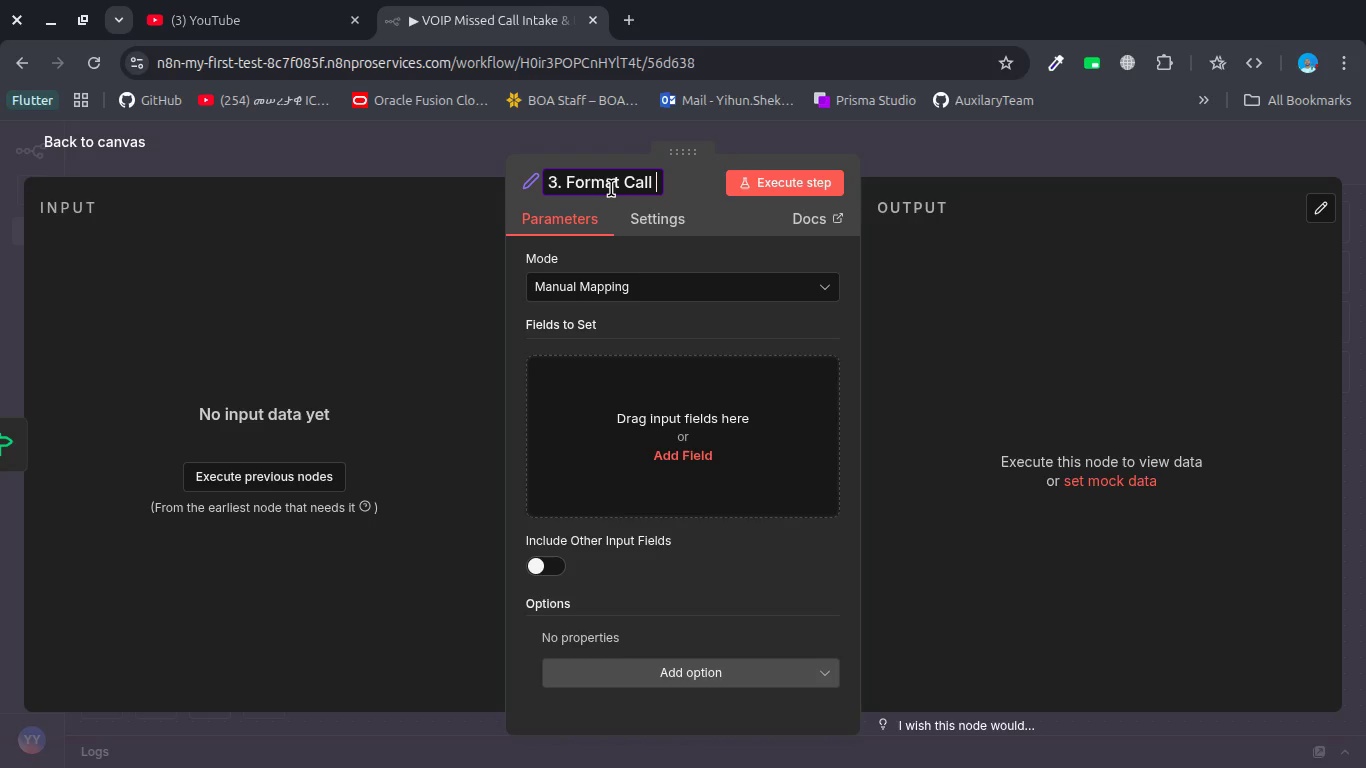 
type(Data)
 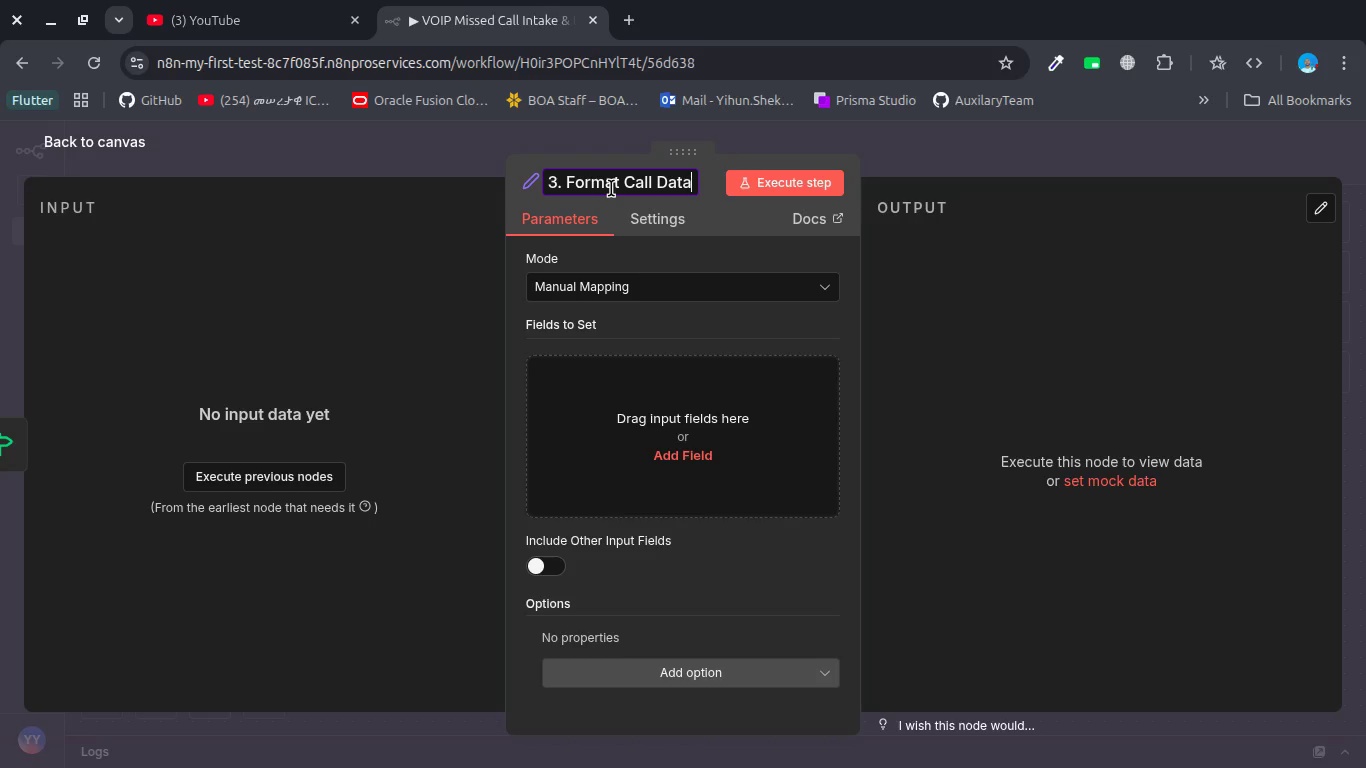 
key(Enter)
 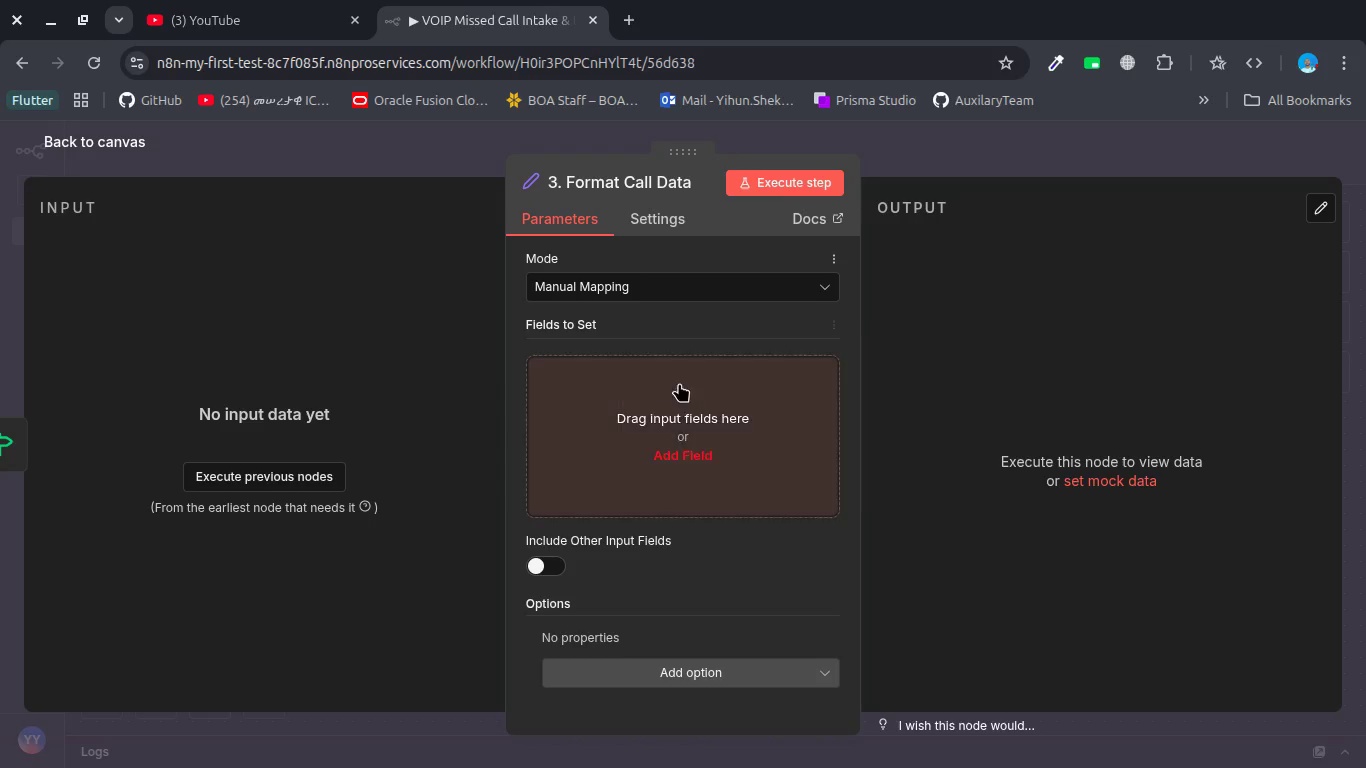 
left_click([677, 404])
 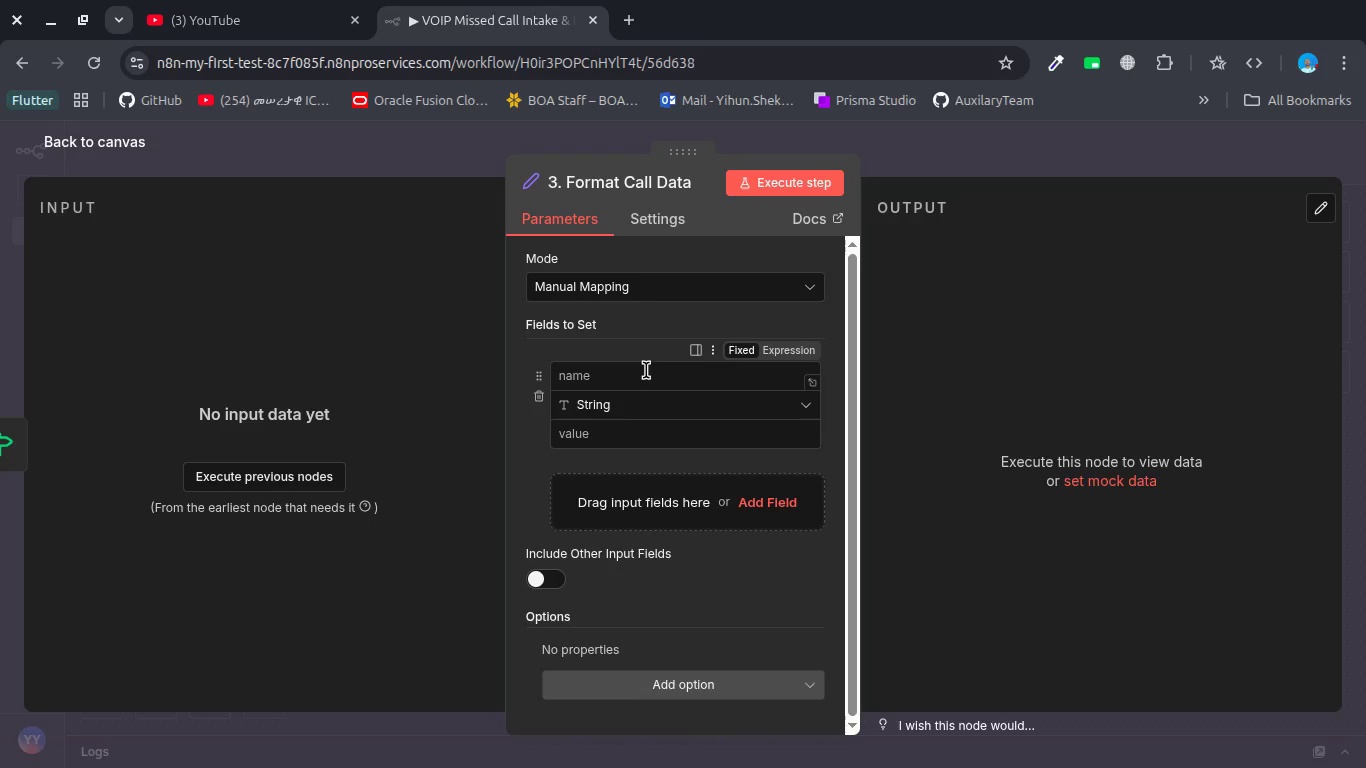 
left_click([646, 370])
 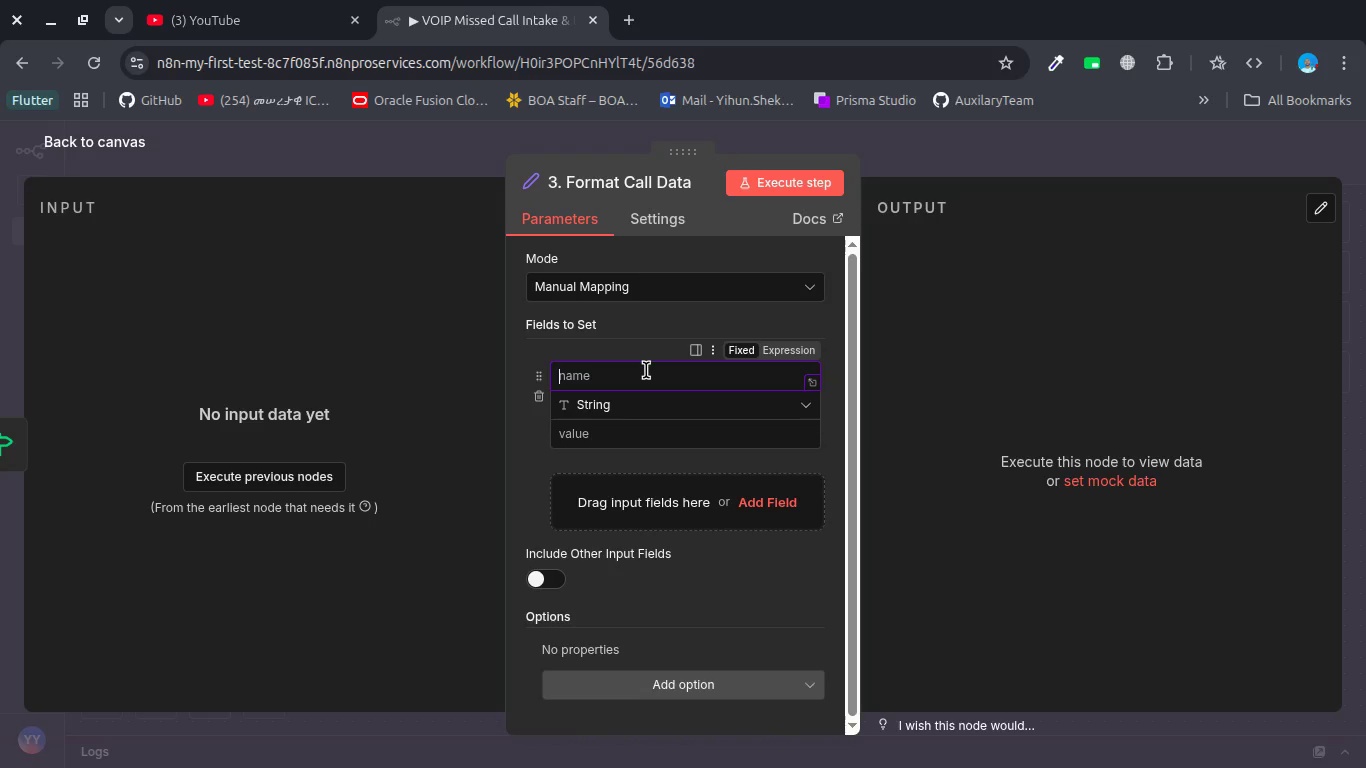 
type(caller_num)
 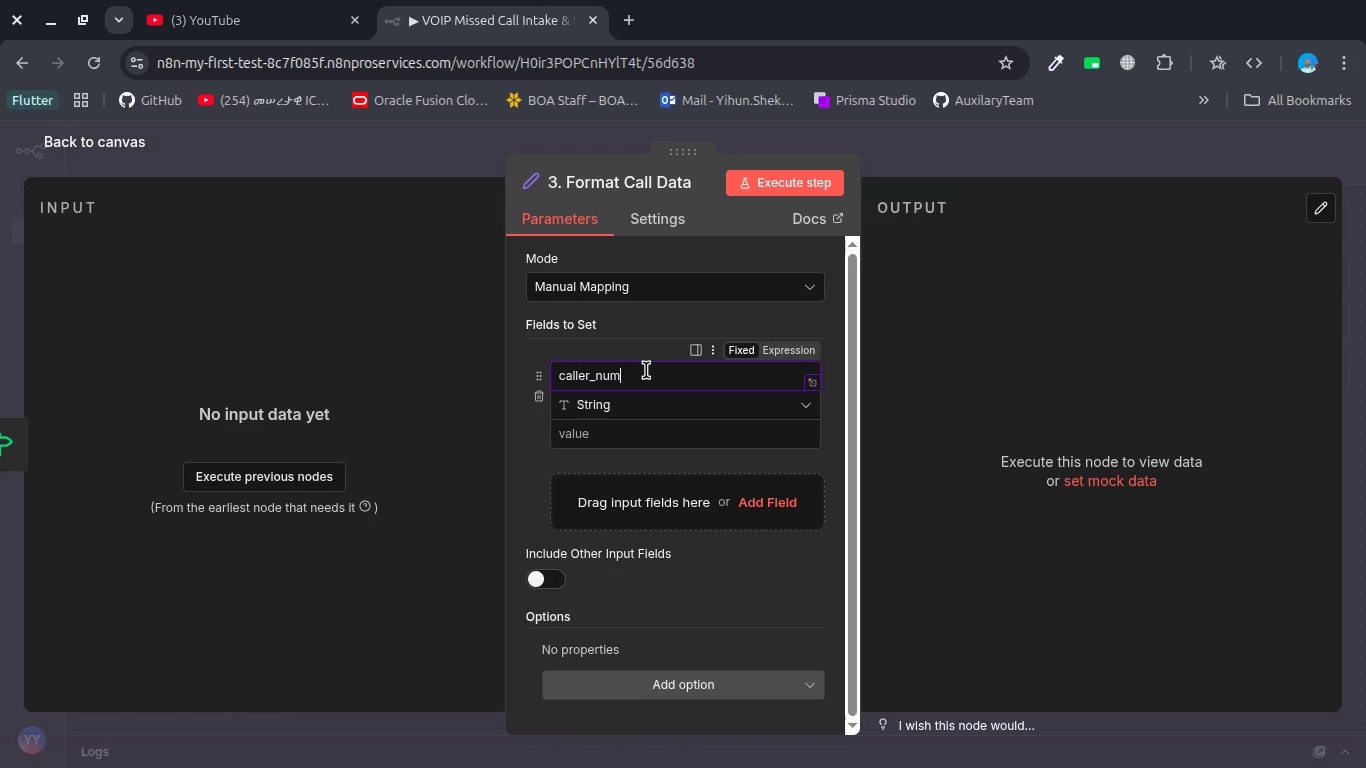 
key(Control+Backspace)
 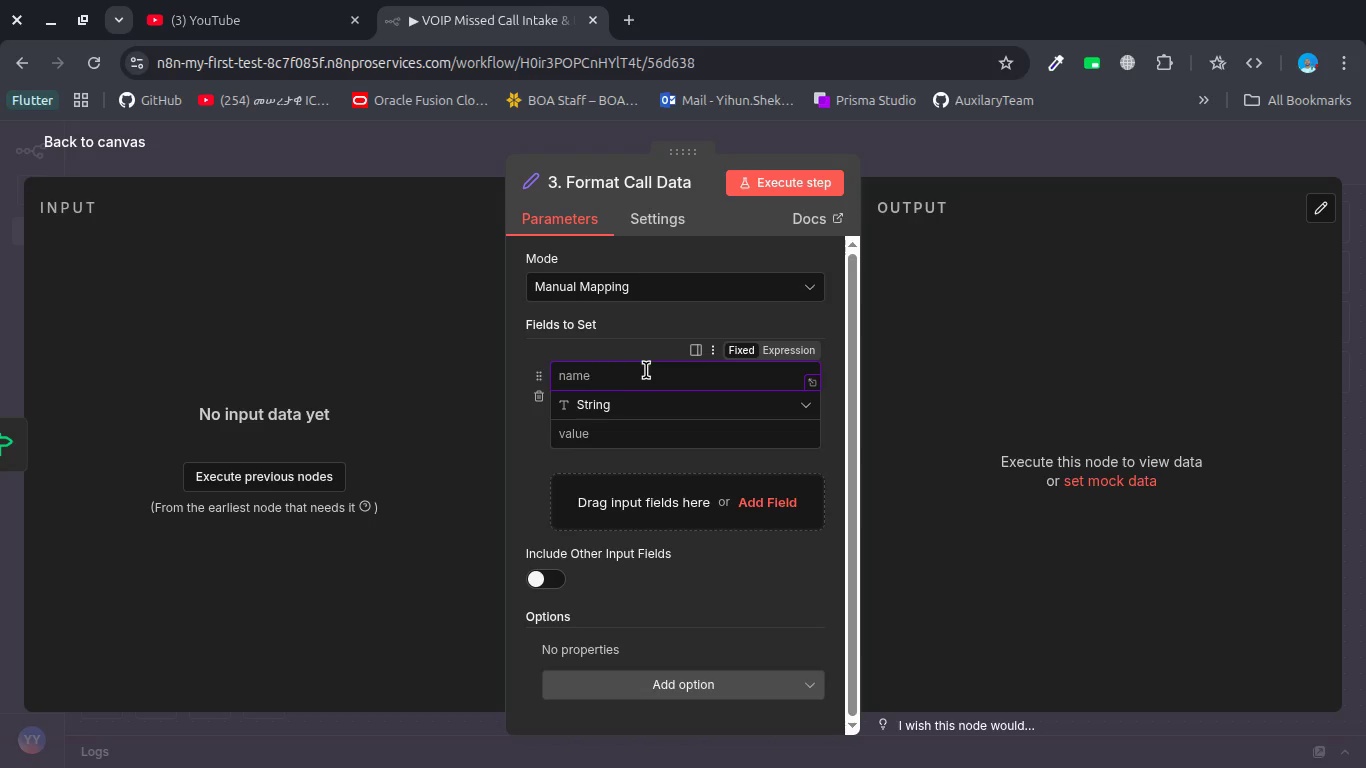 
key(Control+Backspace)
 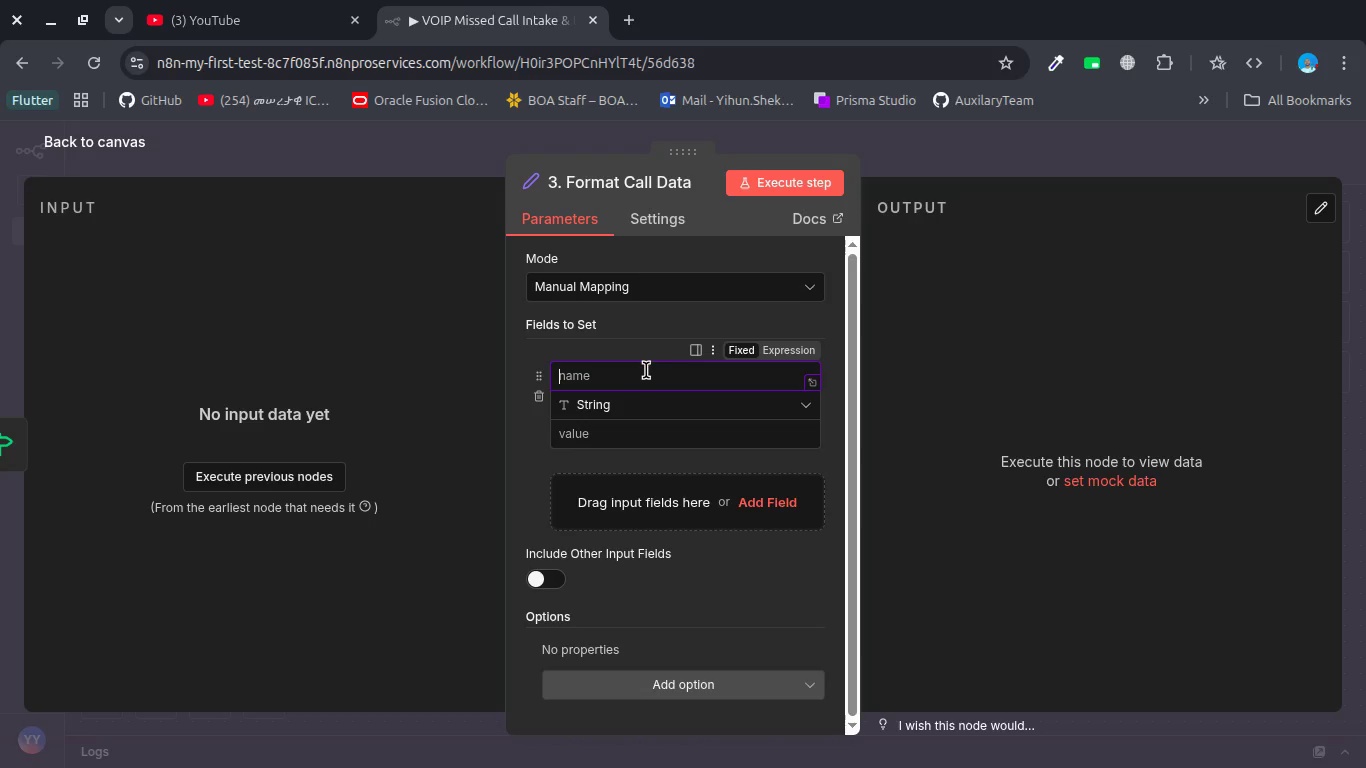 
type(formated )
key(Backspace)
key(Backspace)
key(Backspace)
type(ted_time)
 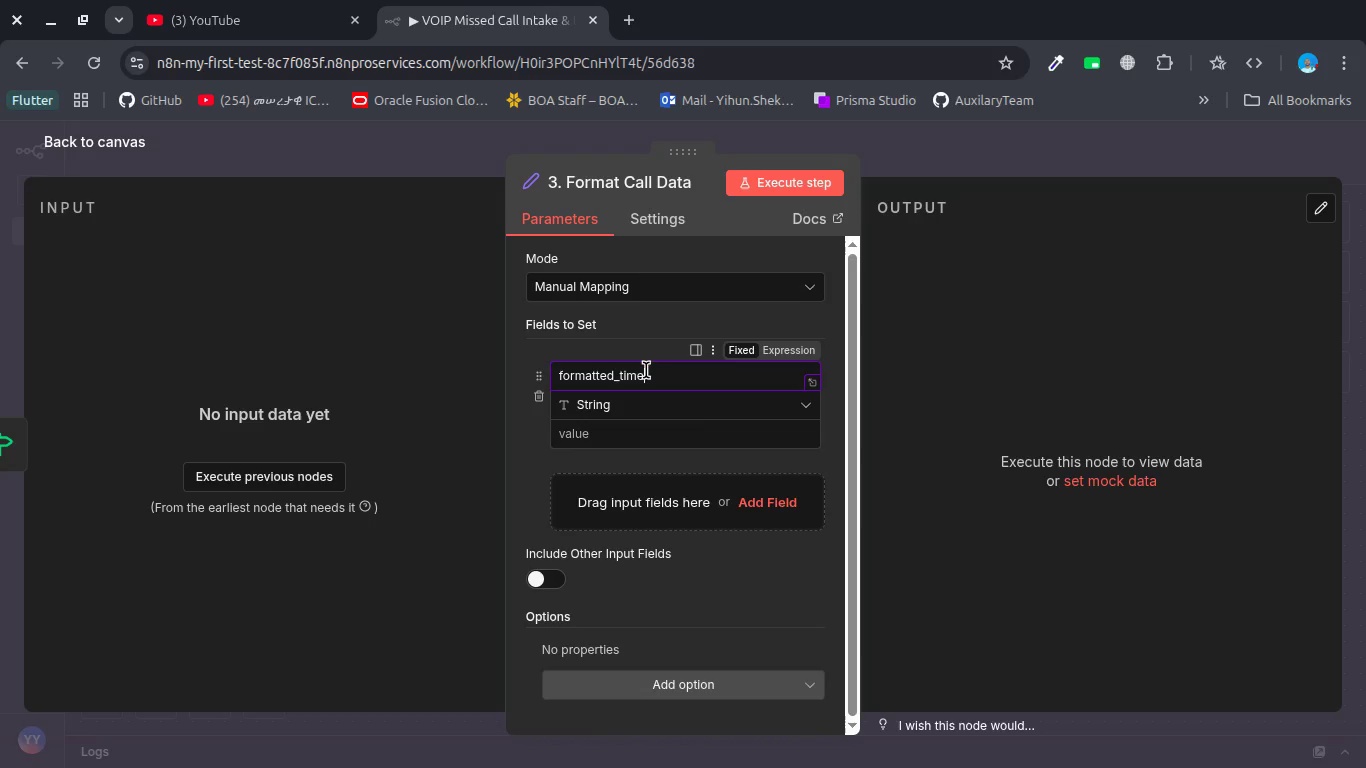 
wait(5.18)
 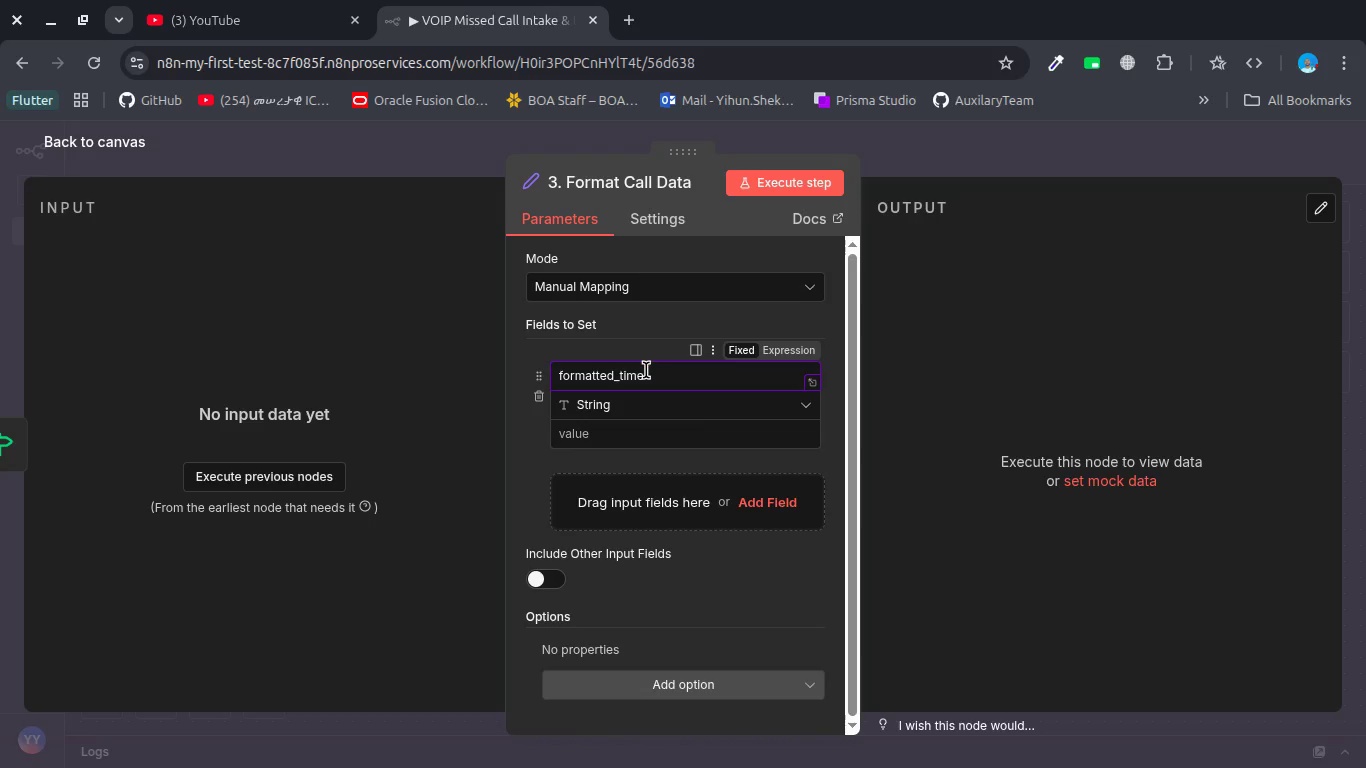 
left_click([636, 409])
 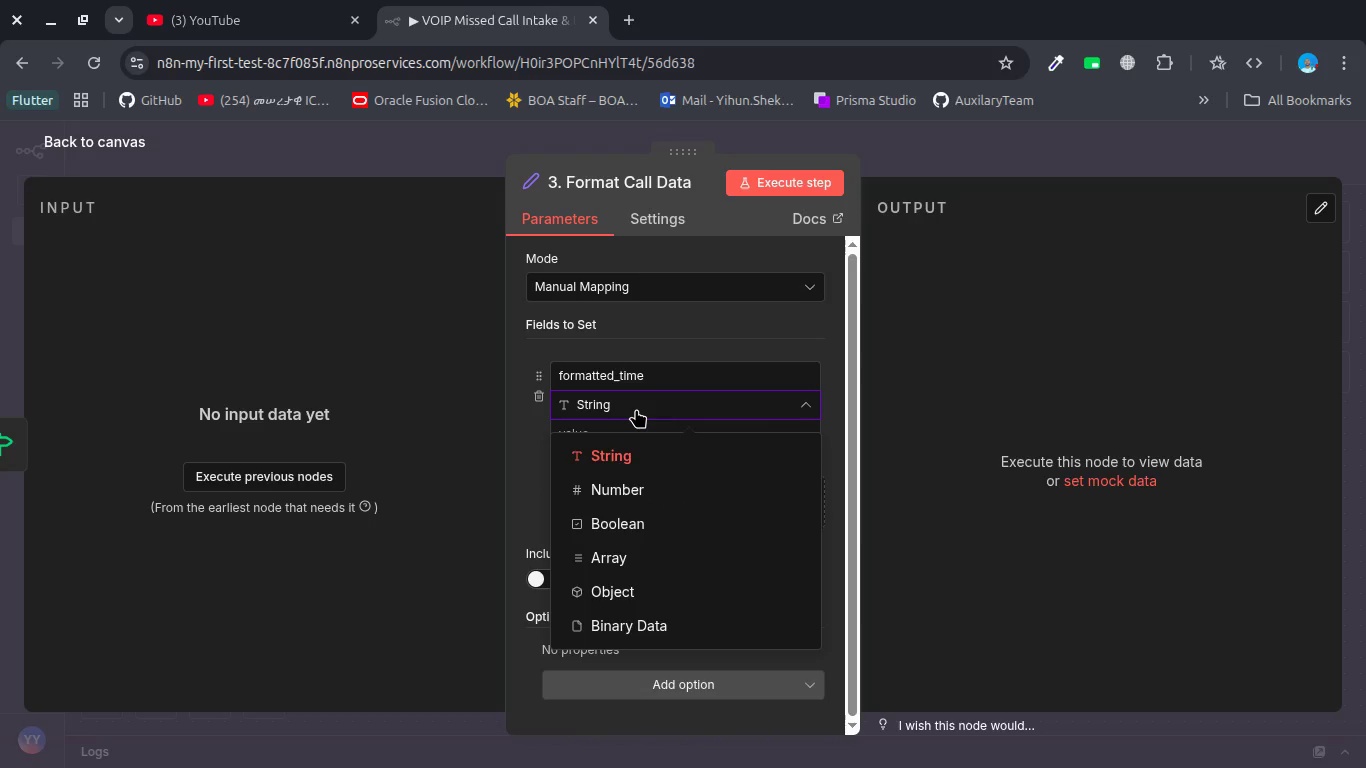 
left_click([636, 409])
 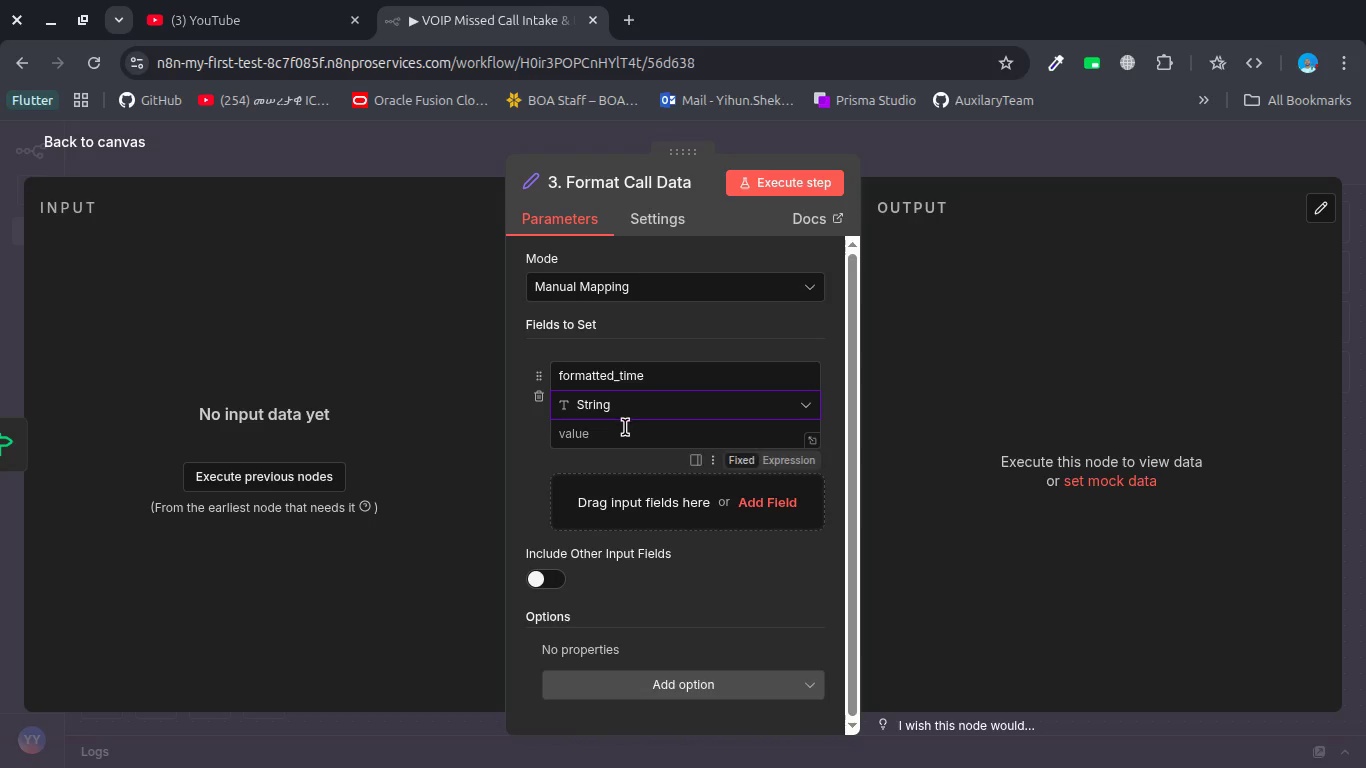 
left_click([624, 429])
 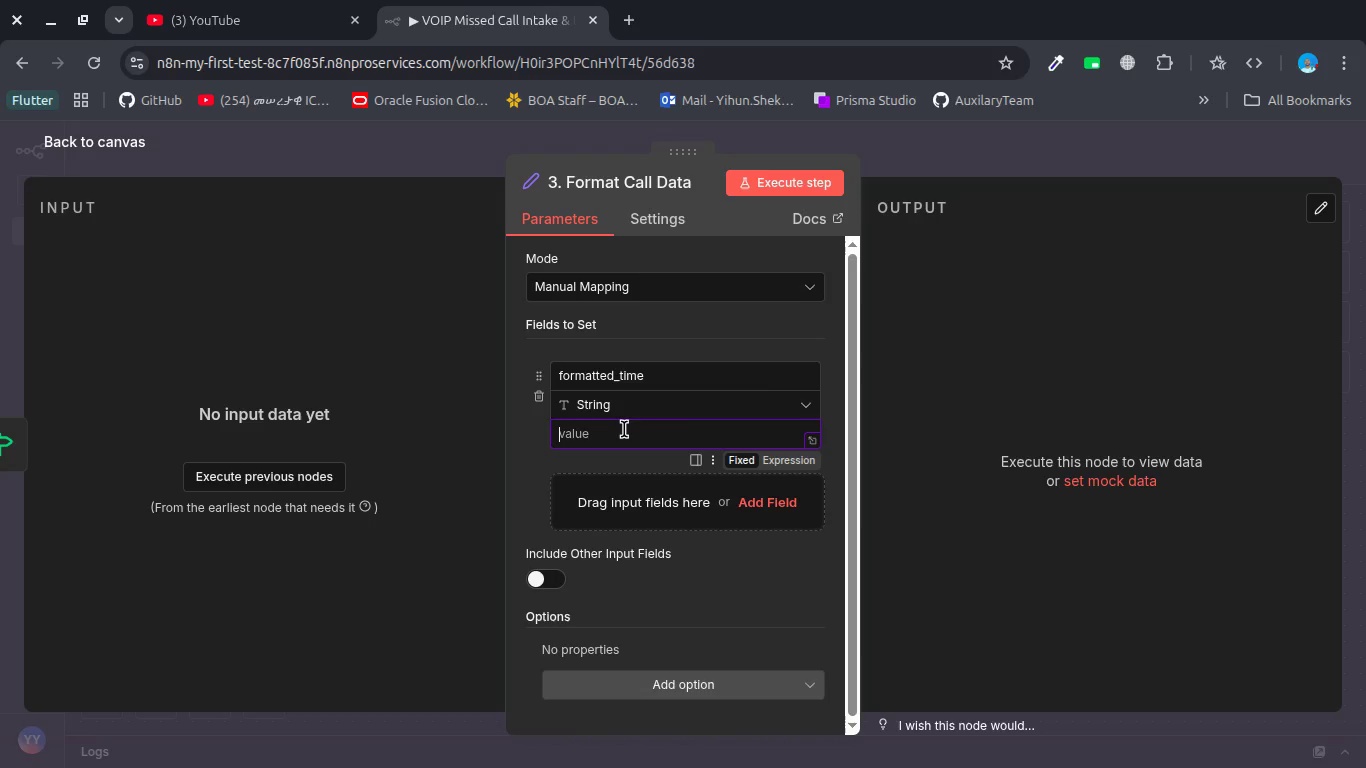 
key(Shift+BracketLeft)
 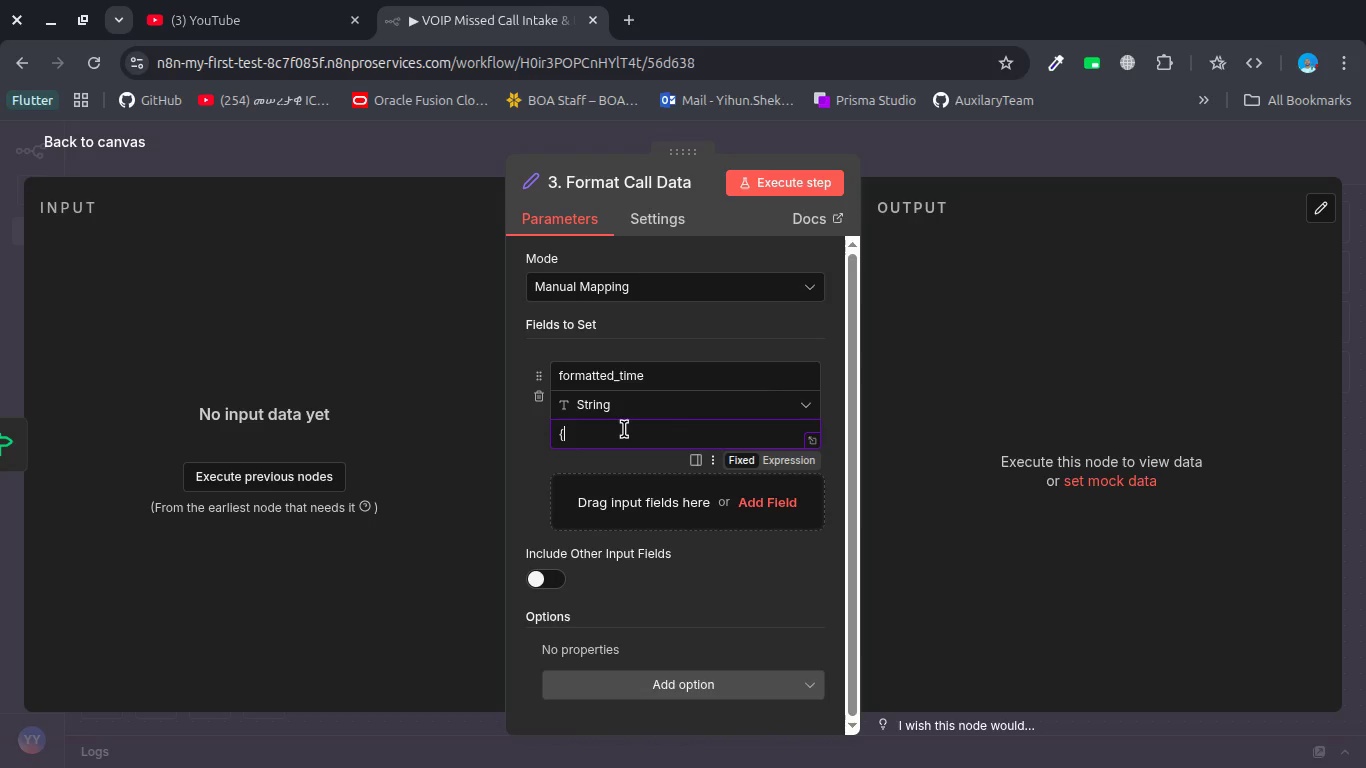 
key(Shift+BracketLeft)
 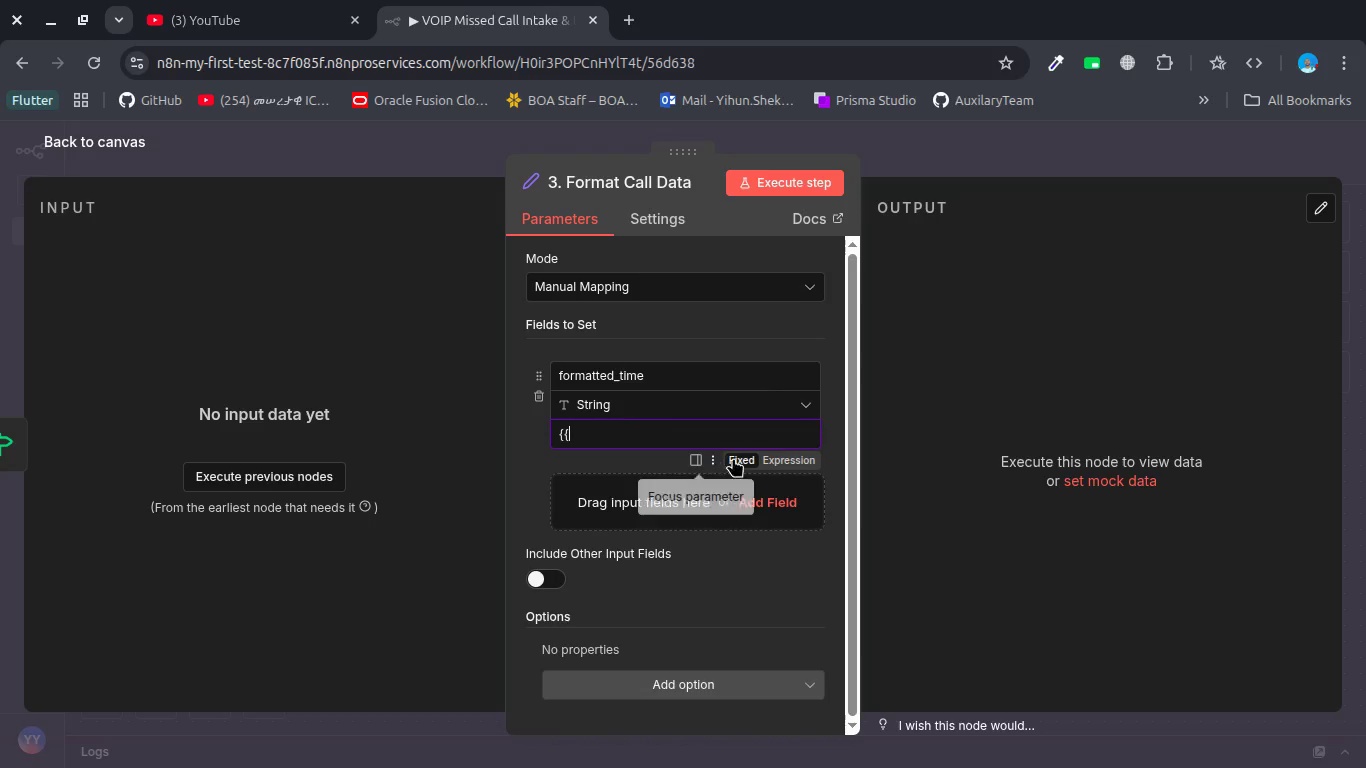 
left_click([776, 455])
 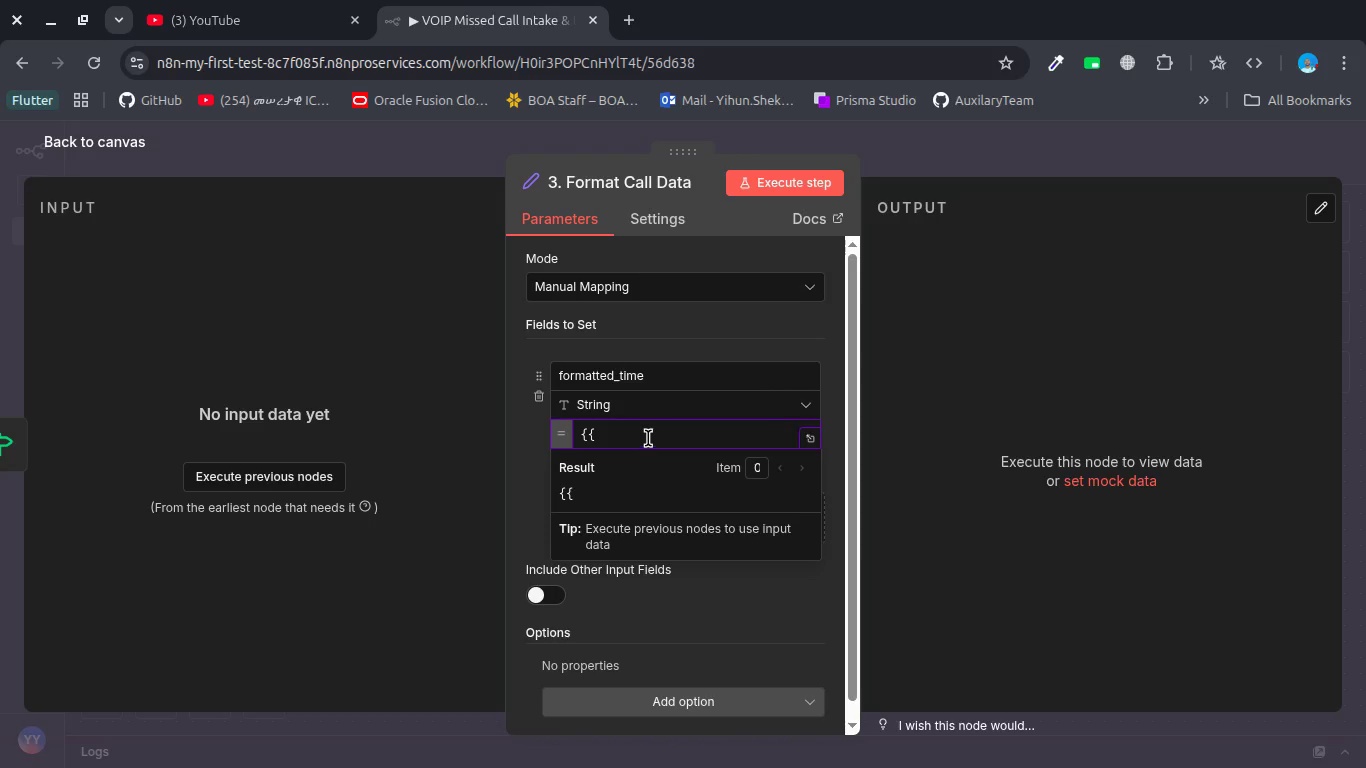 
key(Backspace)
 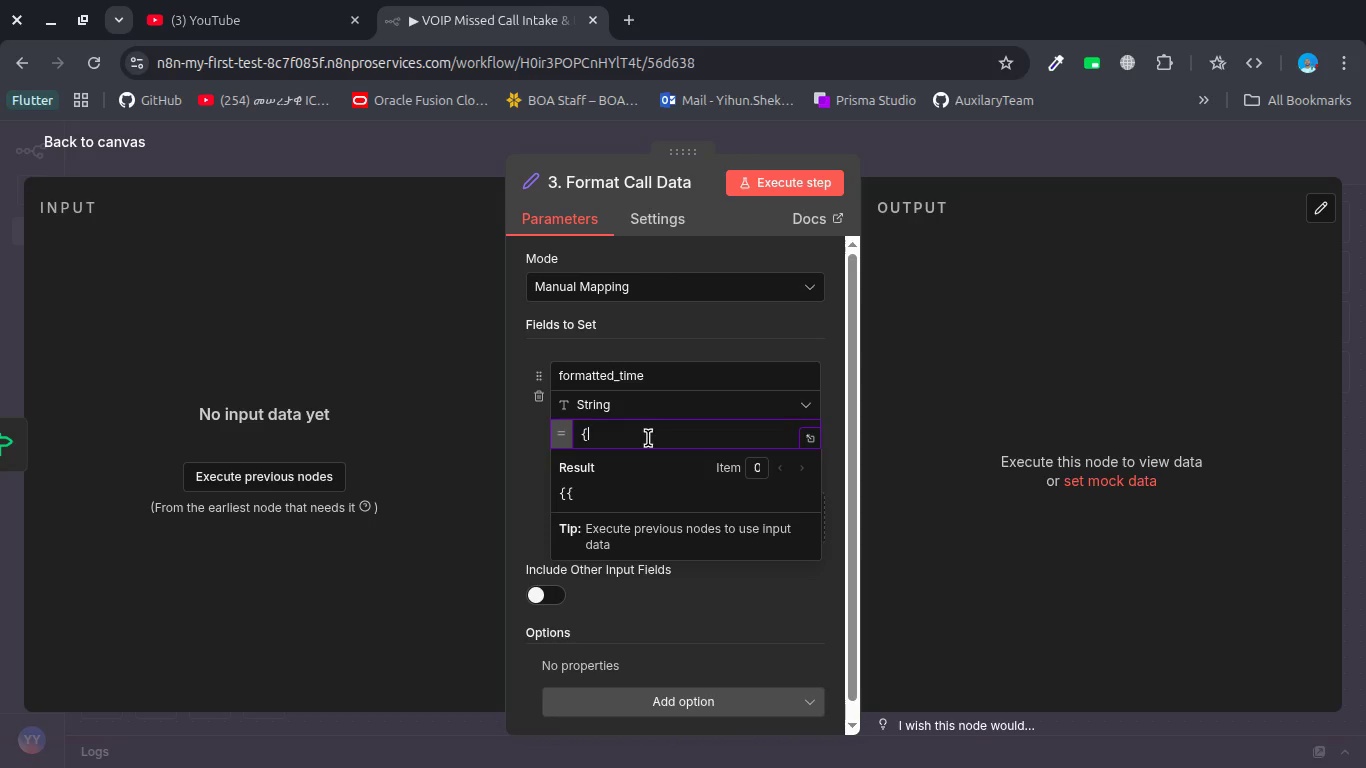 
key(Backspace)
 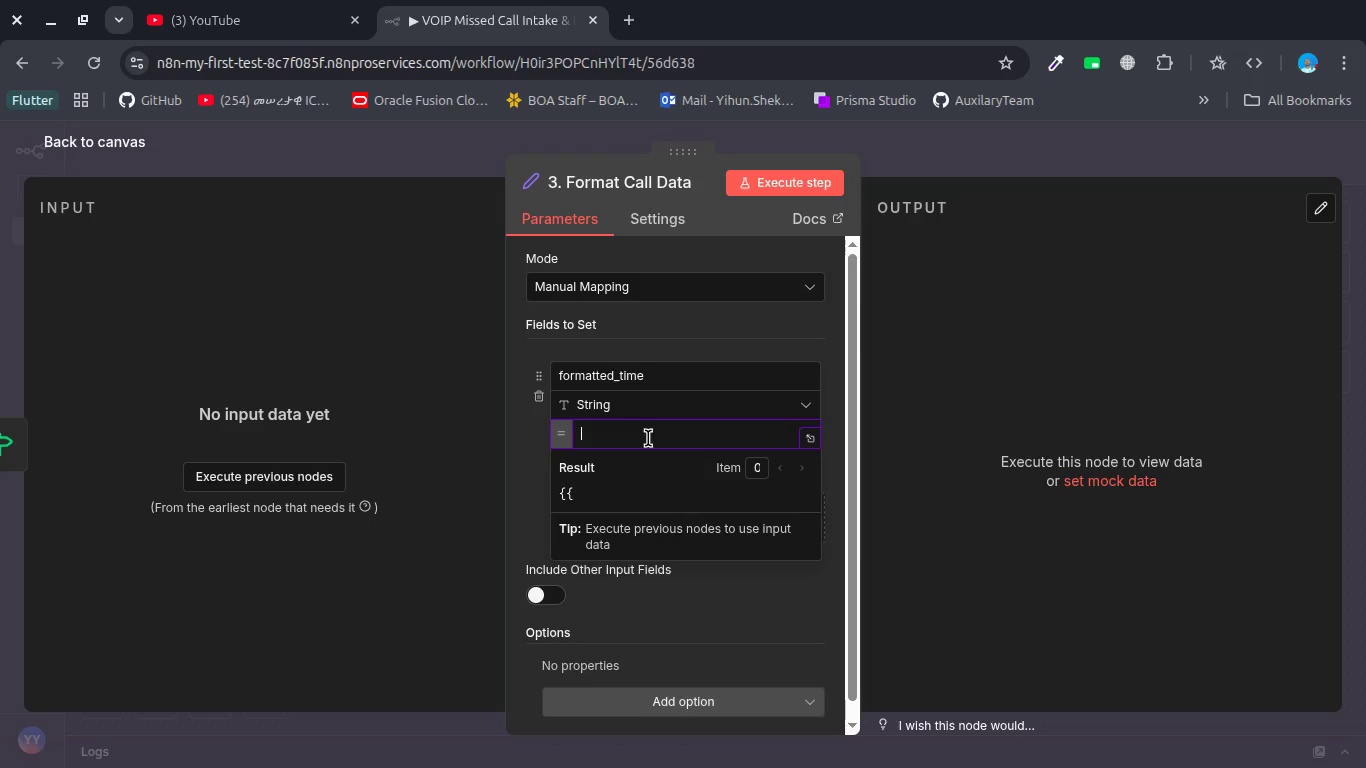 
key(Backspace)
 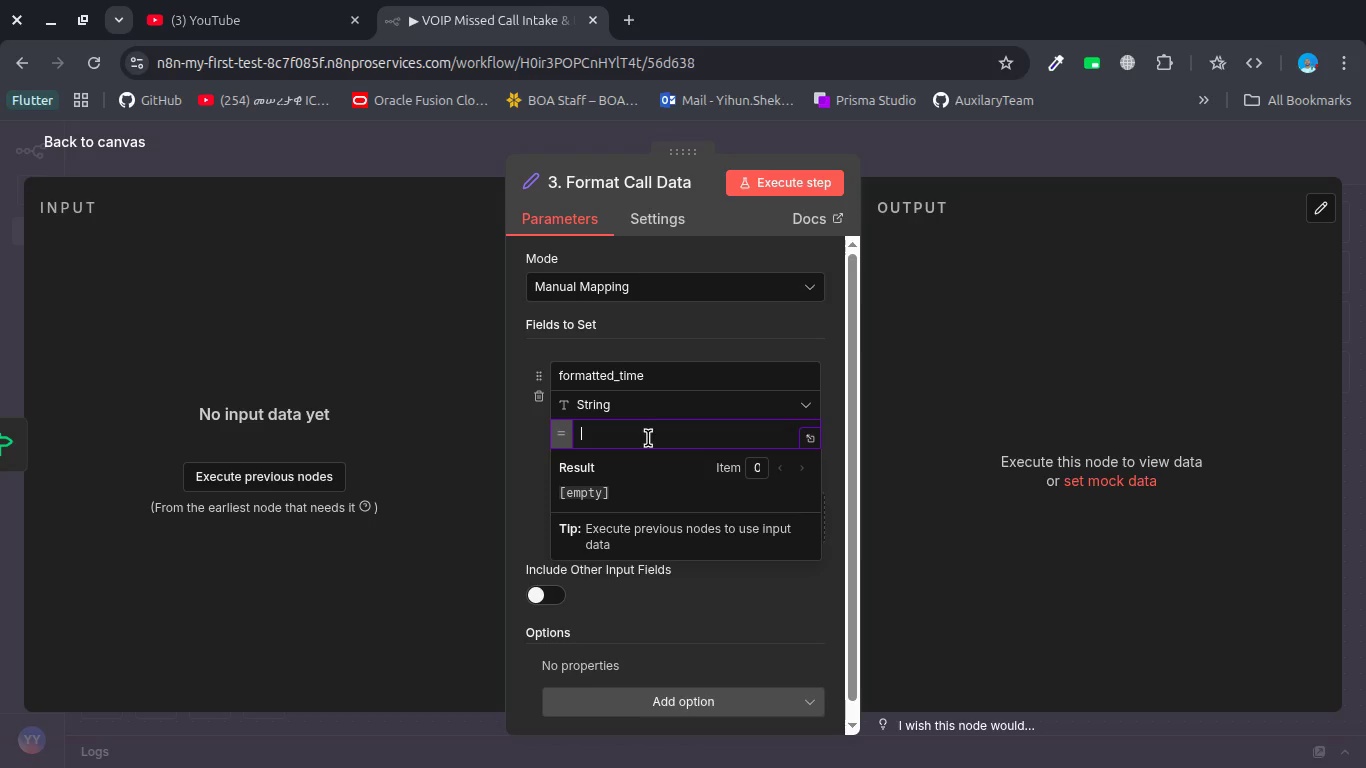 
key(Shift+BracketLeft)
 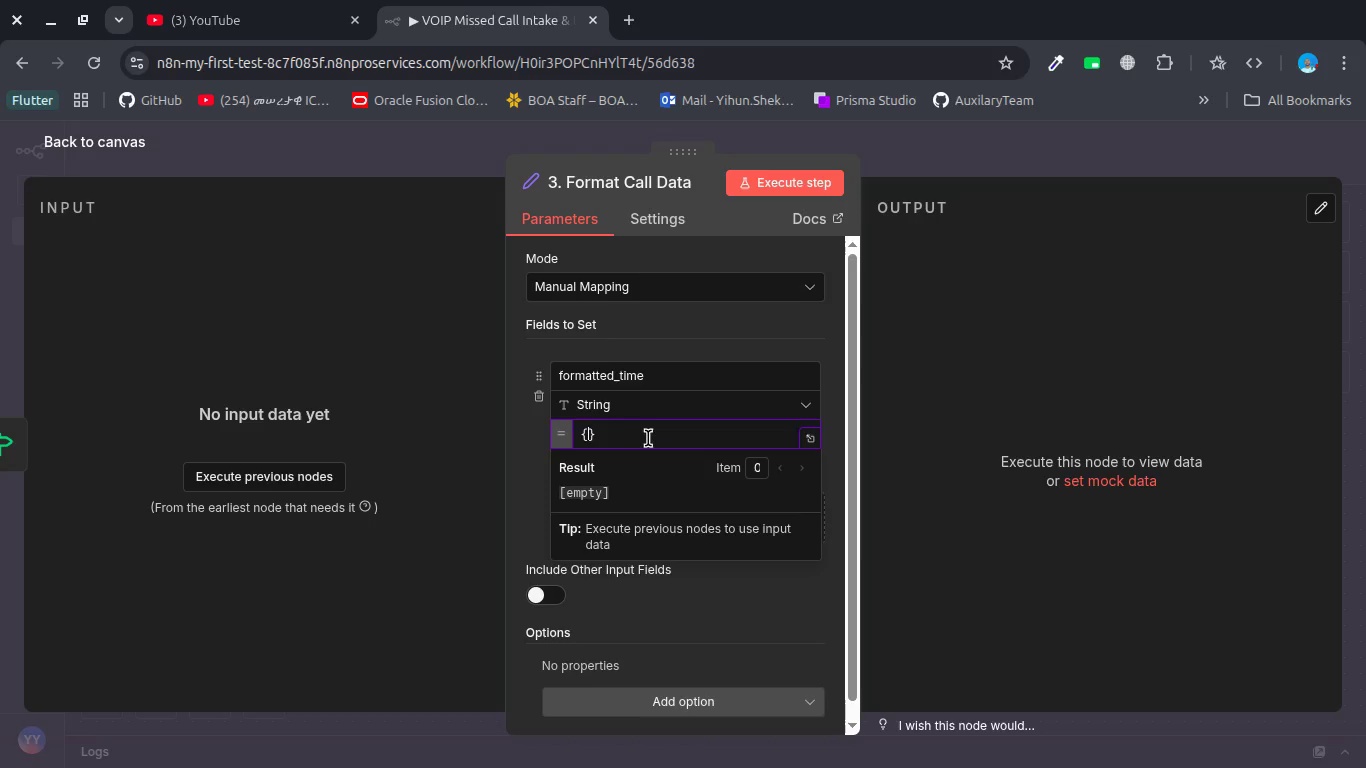 
key(Shift+BracketLeft)
 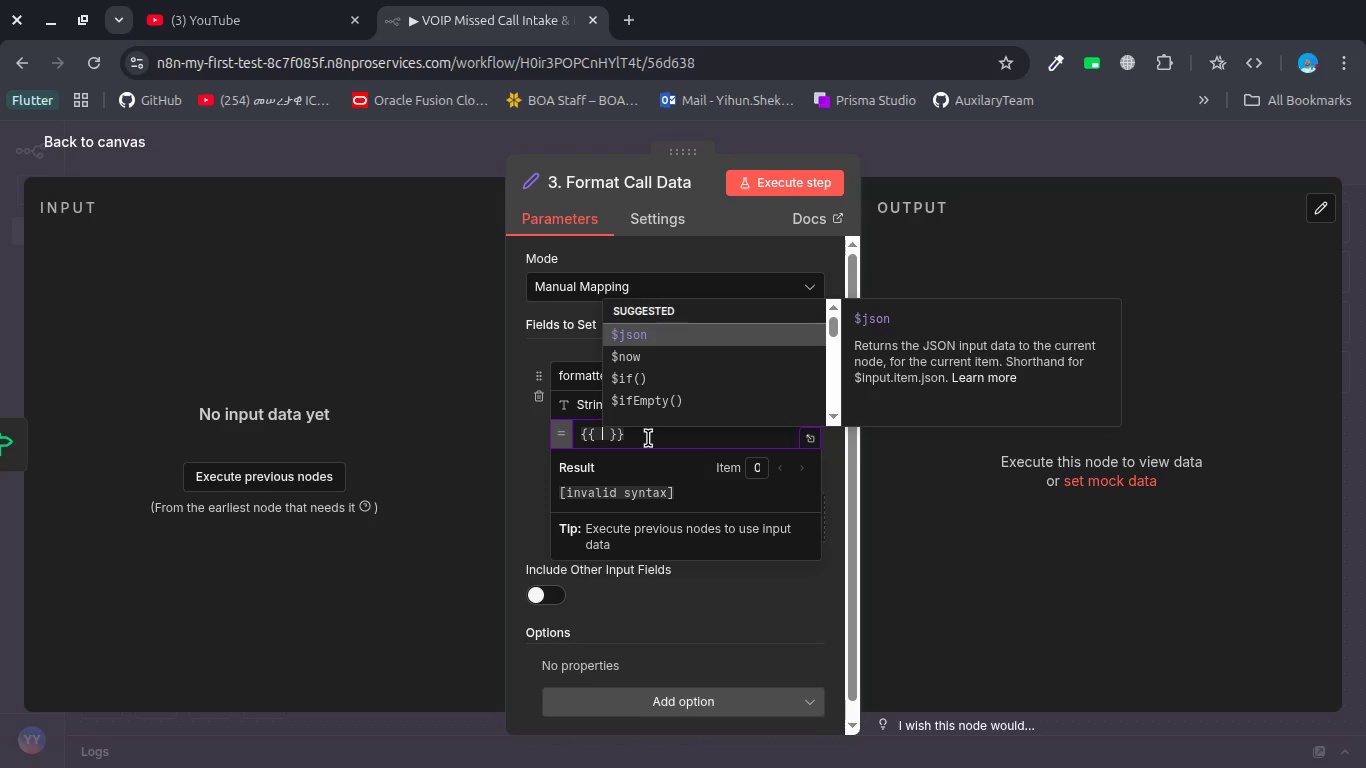 
key(ArrowDown)
 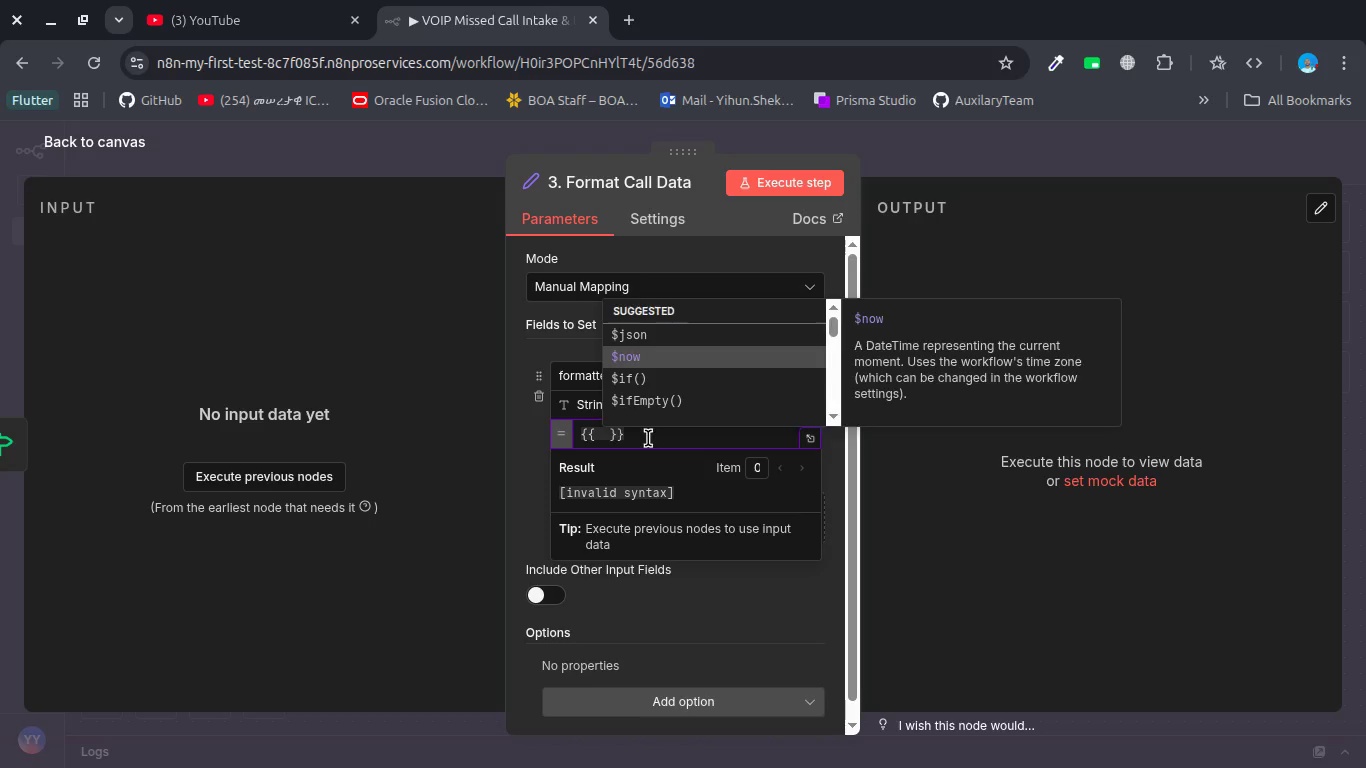 
key(Enter)
 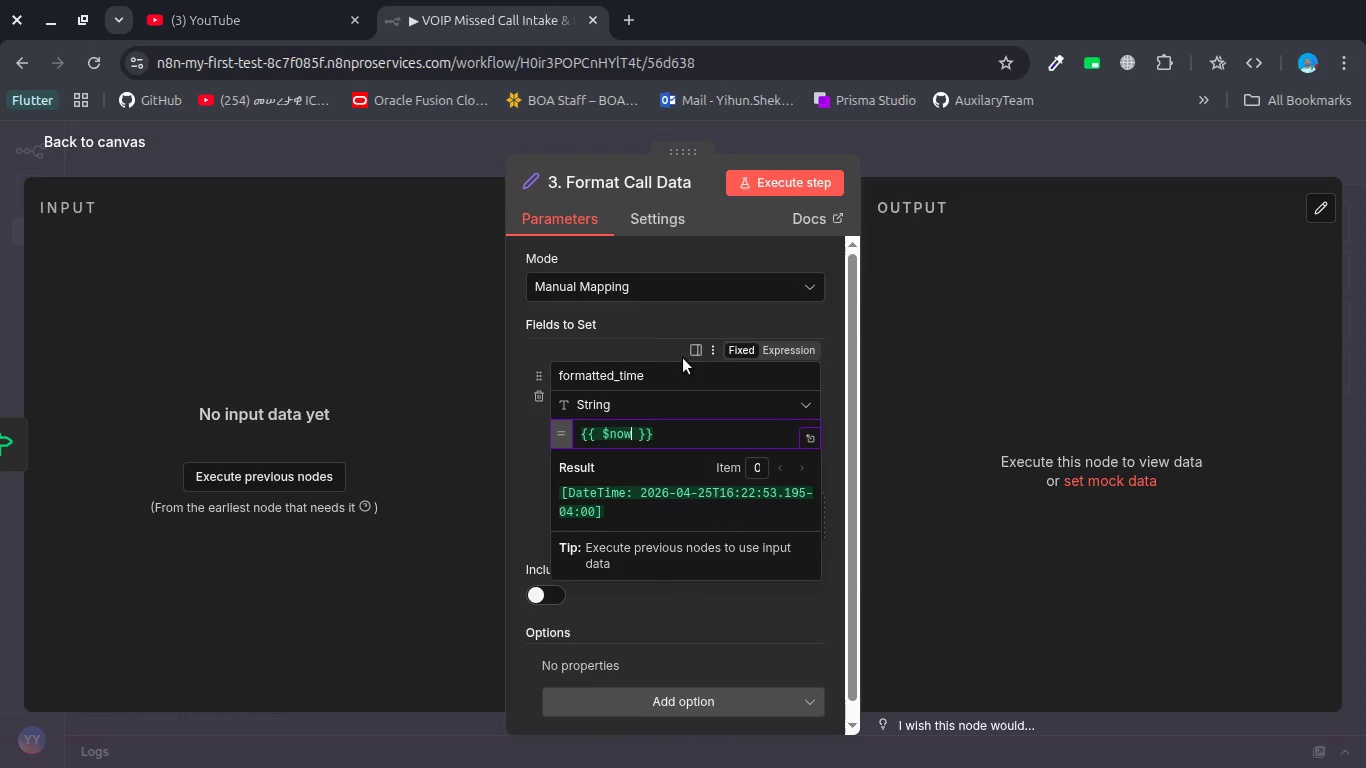 
left_click([657, 347])
 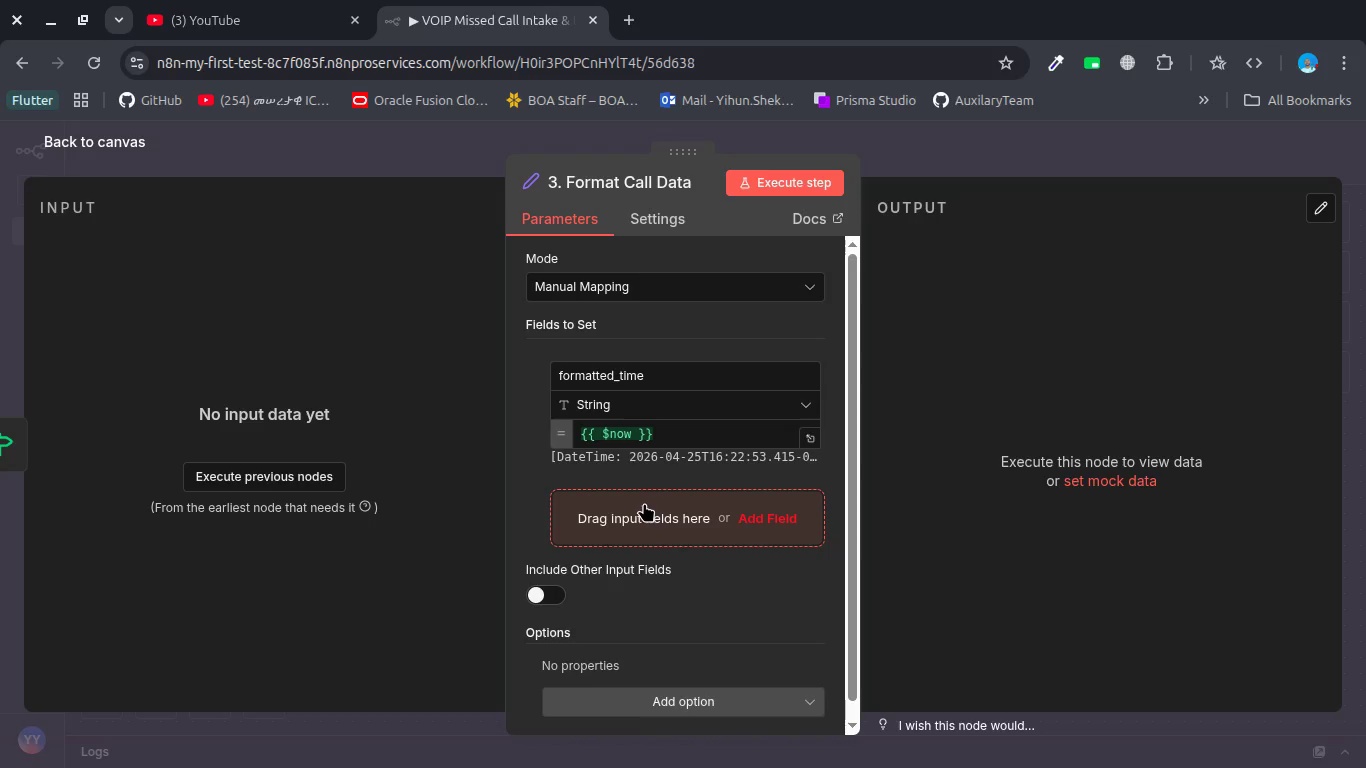 
left_click([644, 503])
 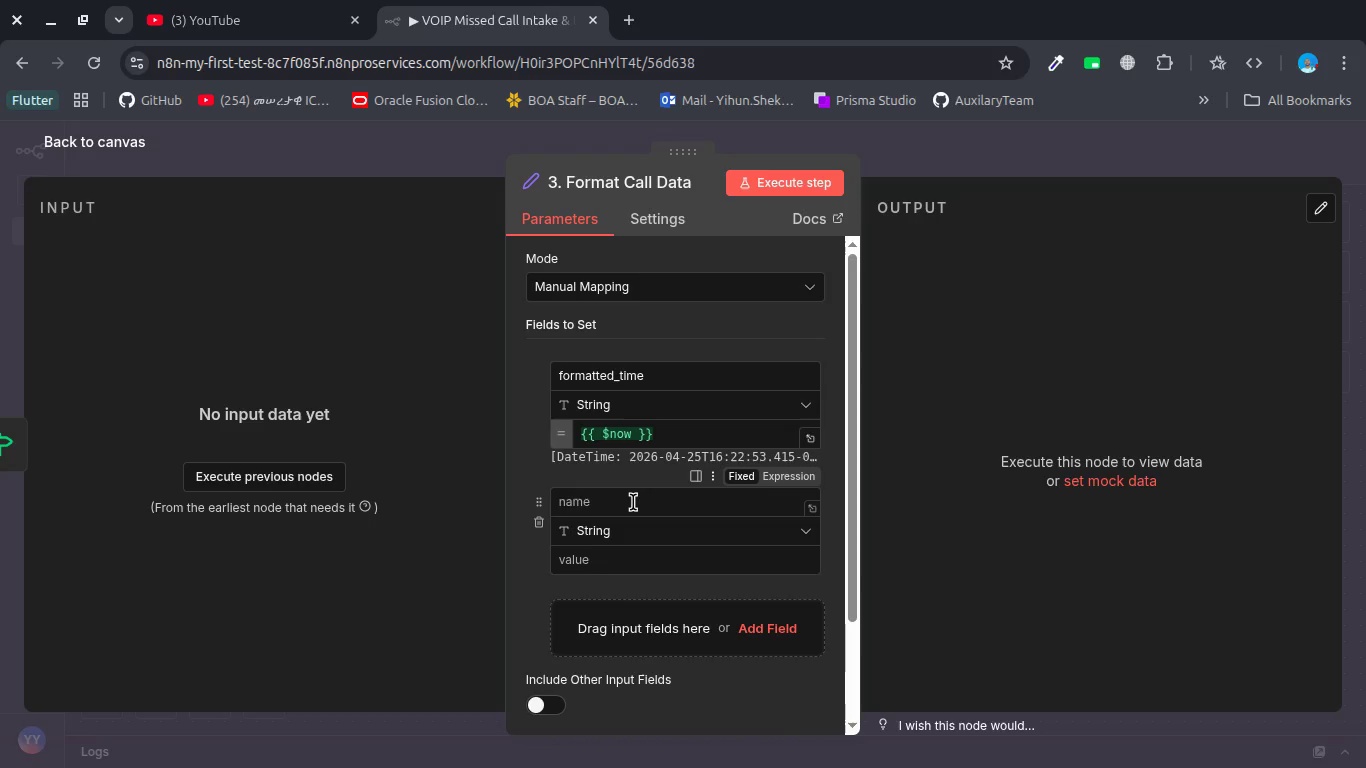 
left_click([633, 502])
 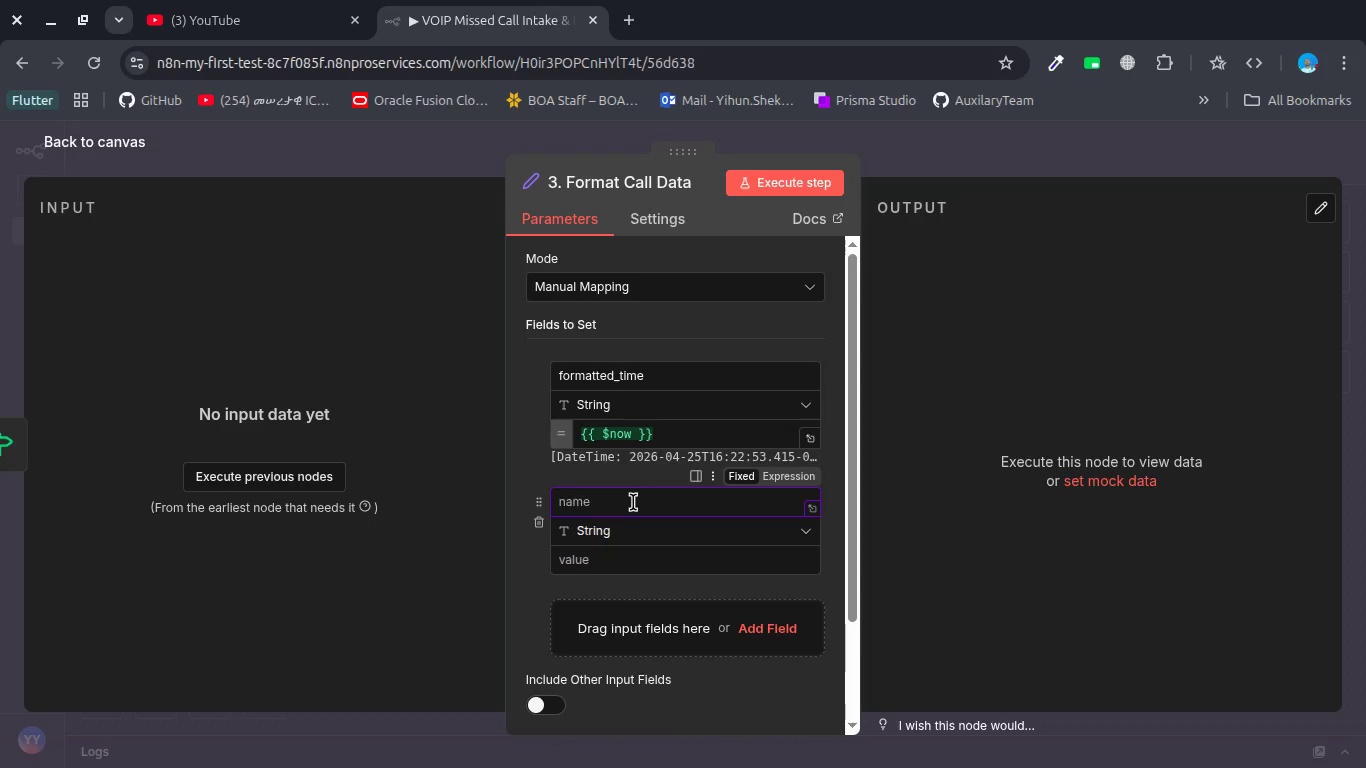 
type(caller_number)
 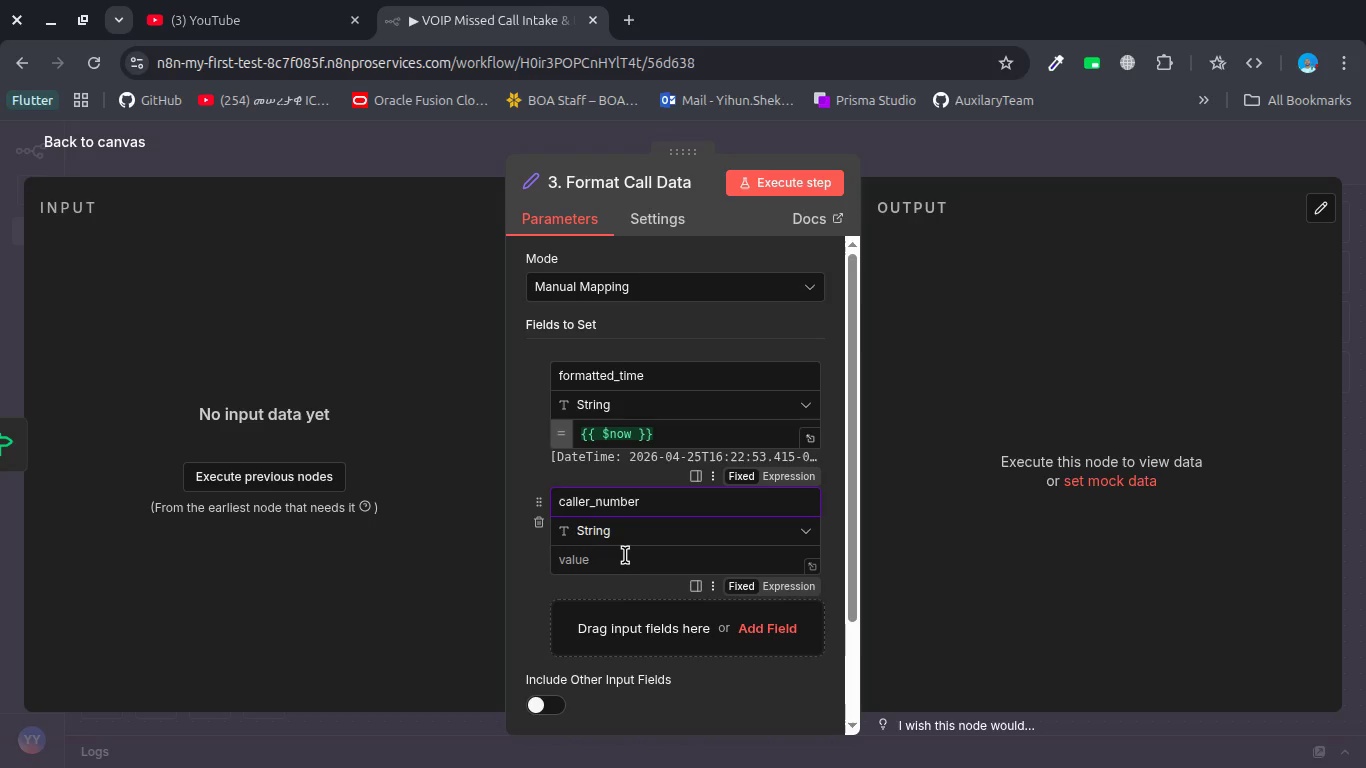 
left_click([651, 523])
 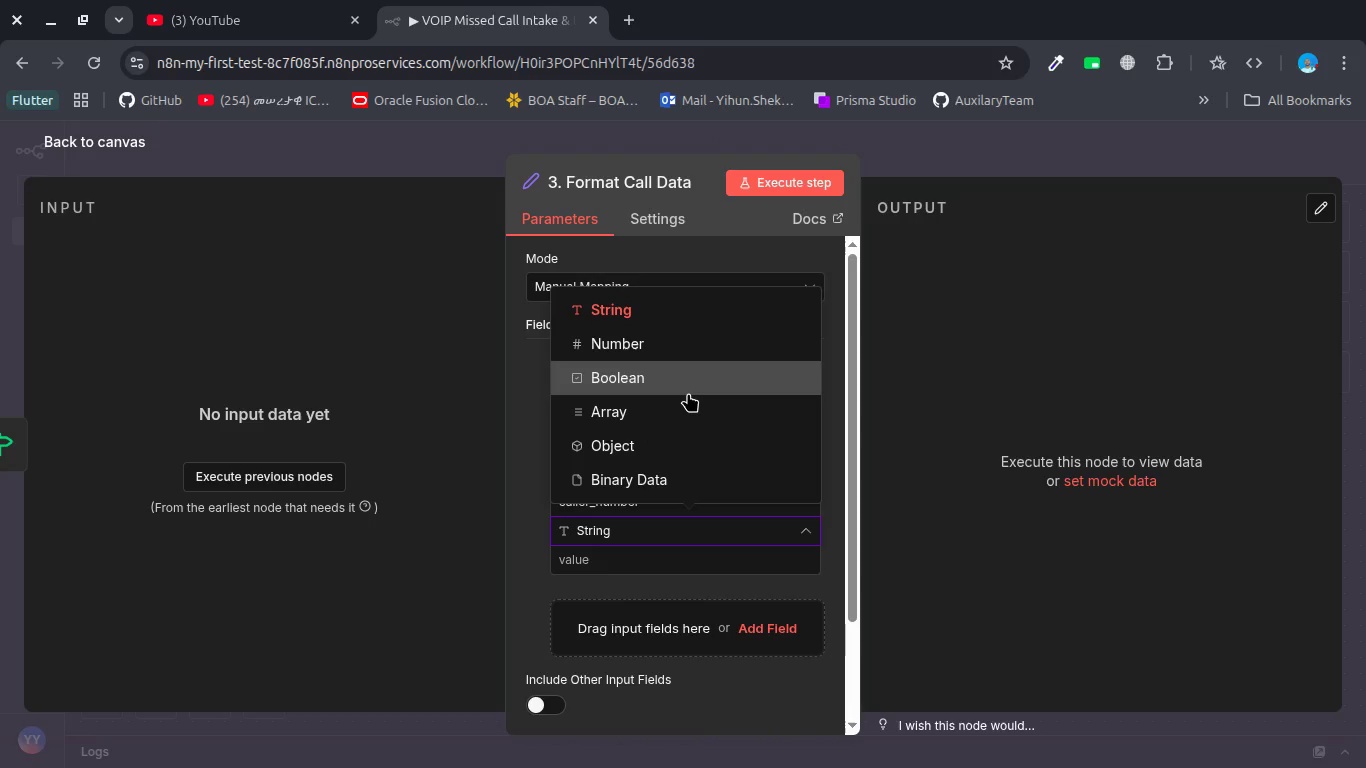 
left_click([679, 355])
 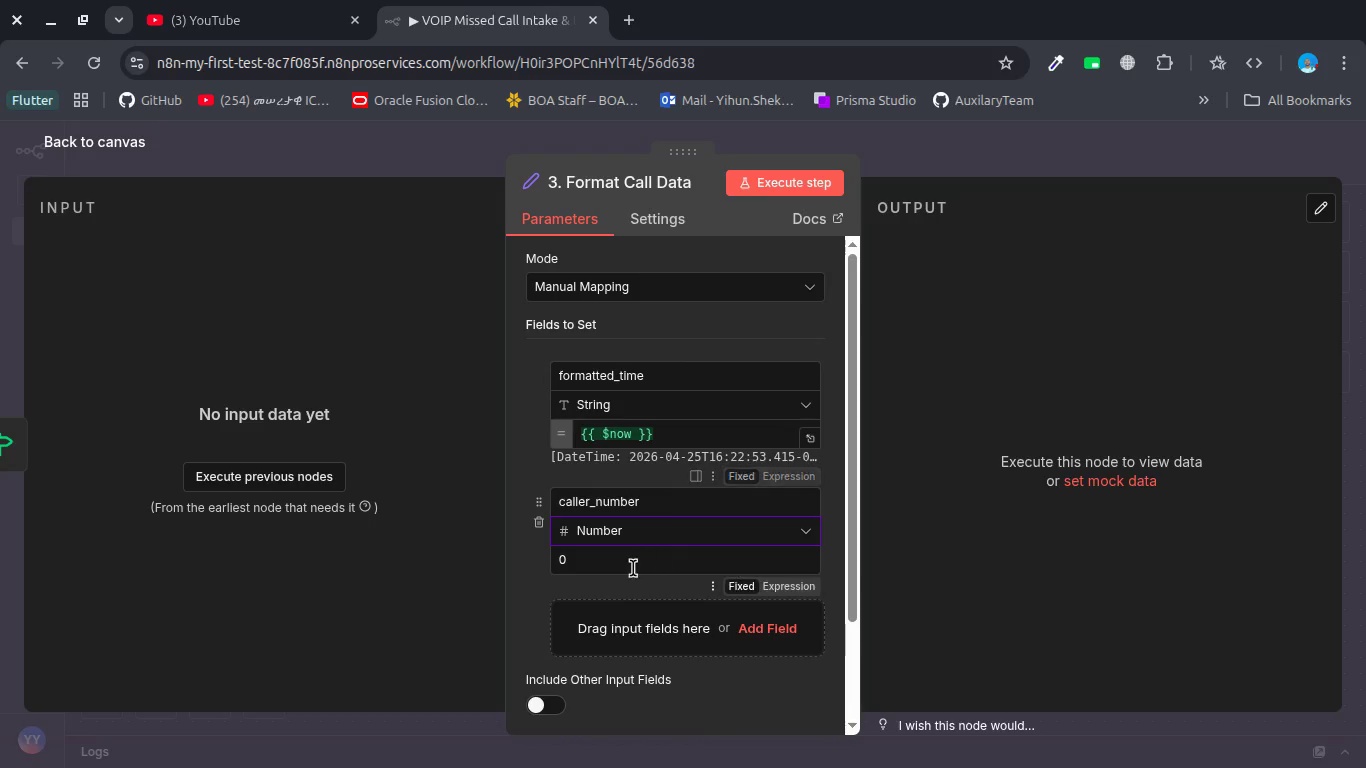 
left_click([629, 570])
 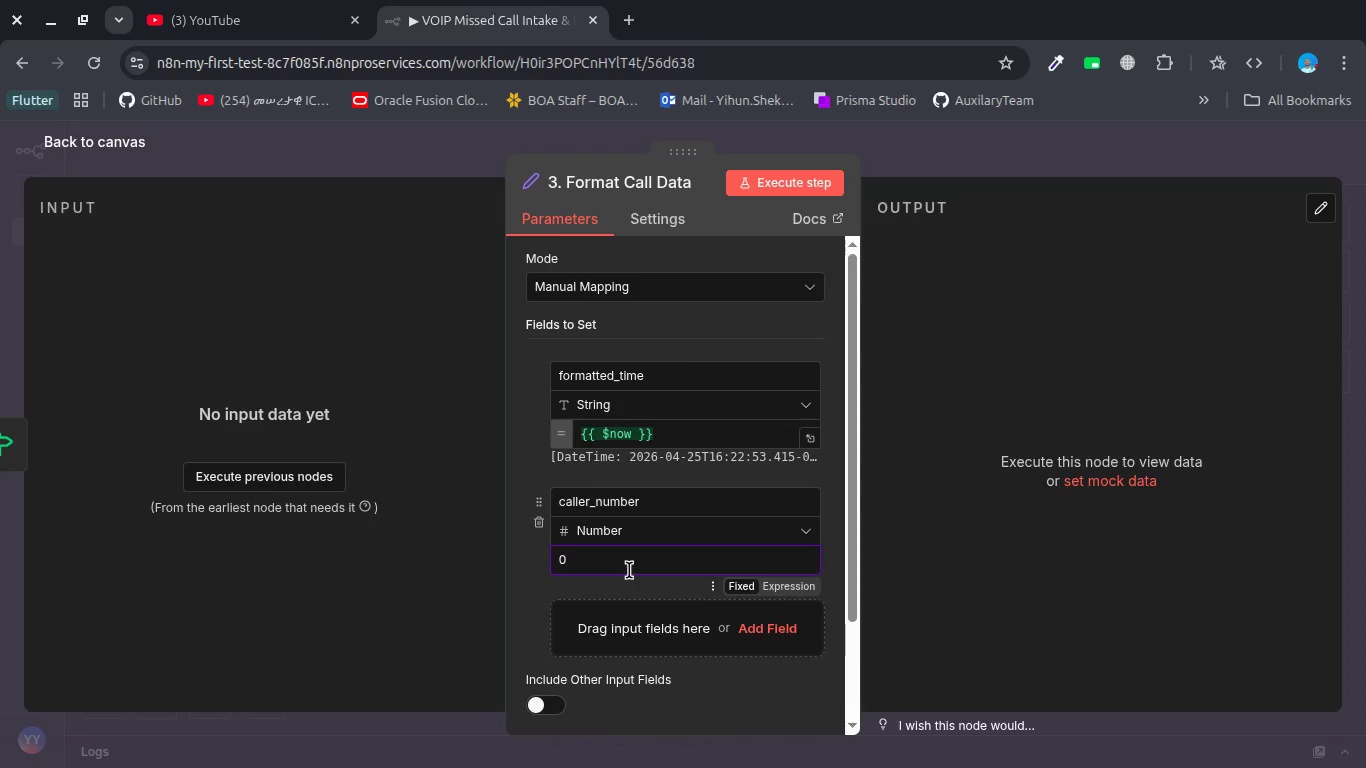 
key(Backspace)
 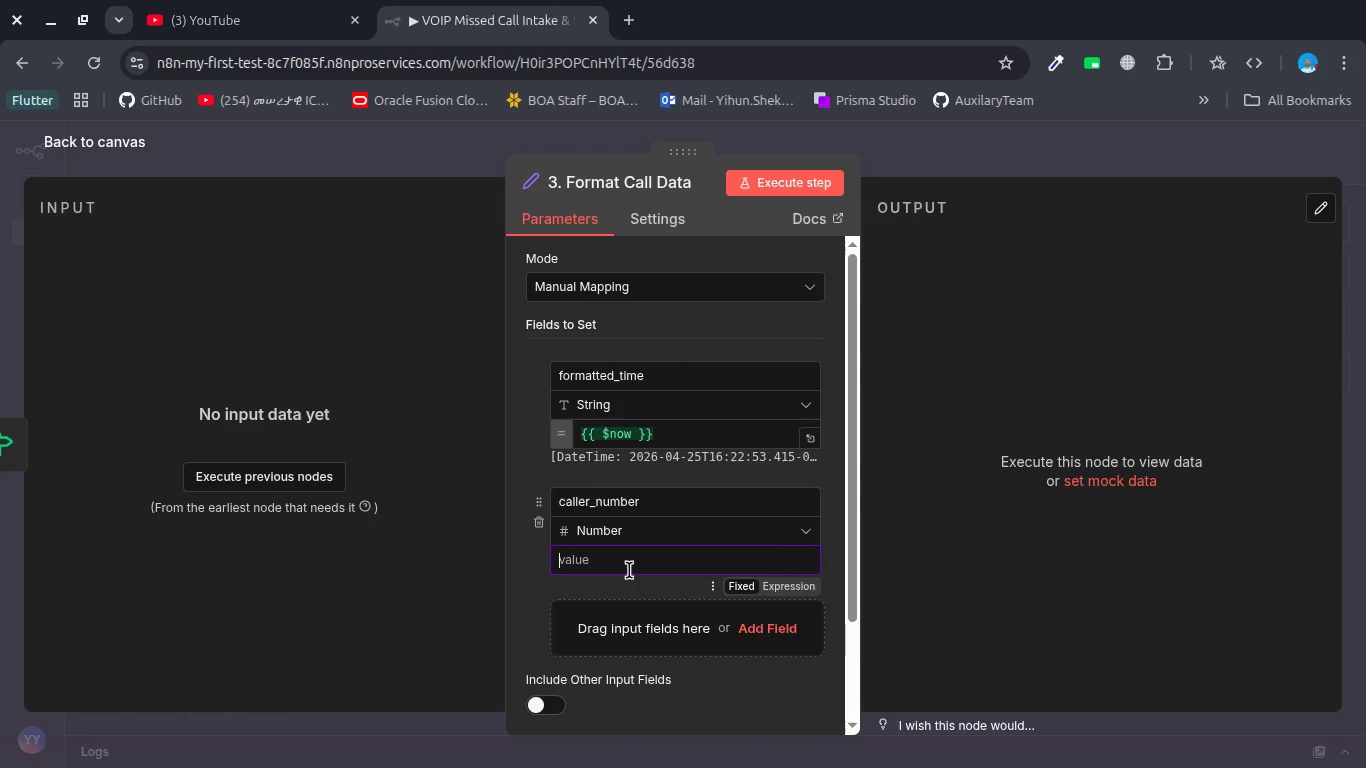 
hold_key(key=ShiftRight, duration=0.42)
 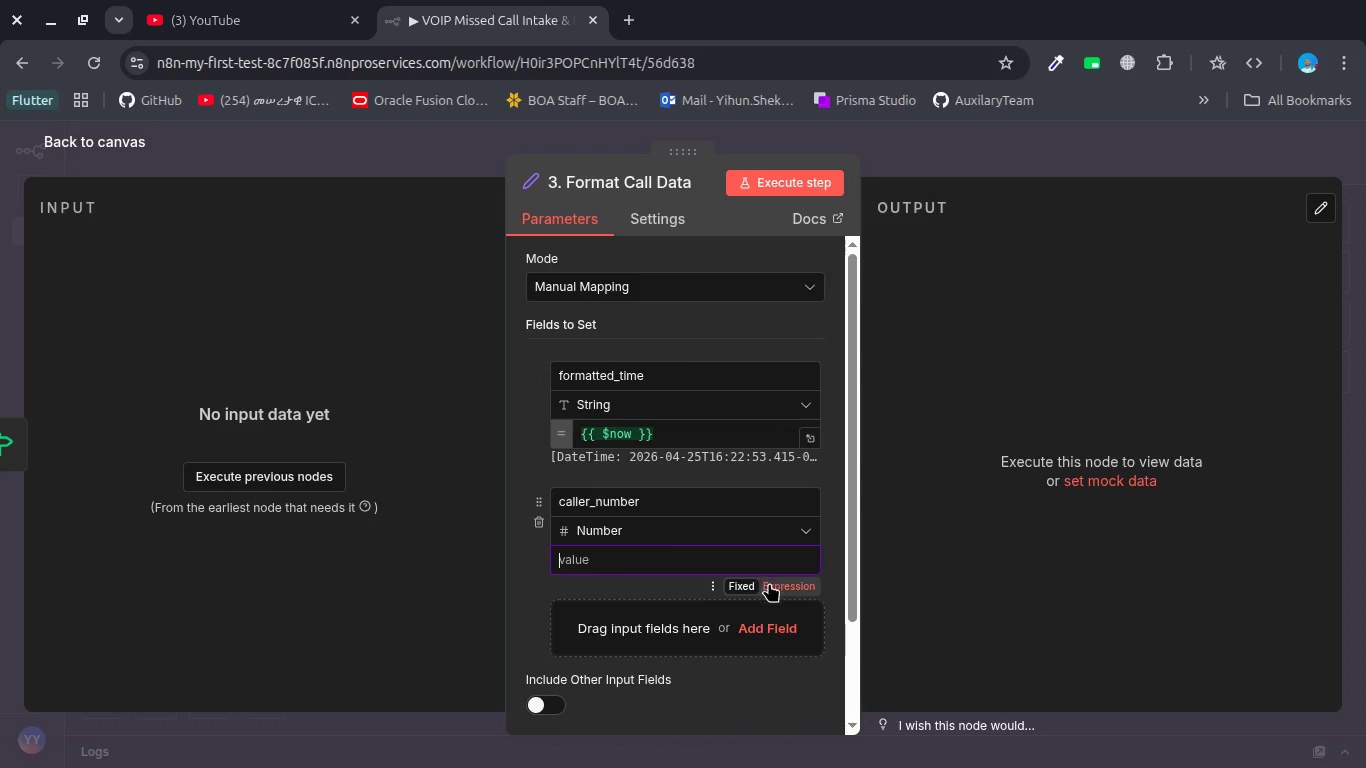 
left_click([770, 586])
 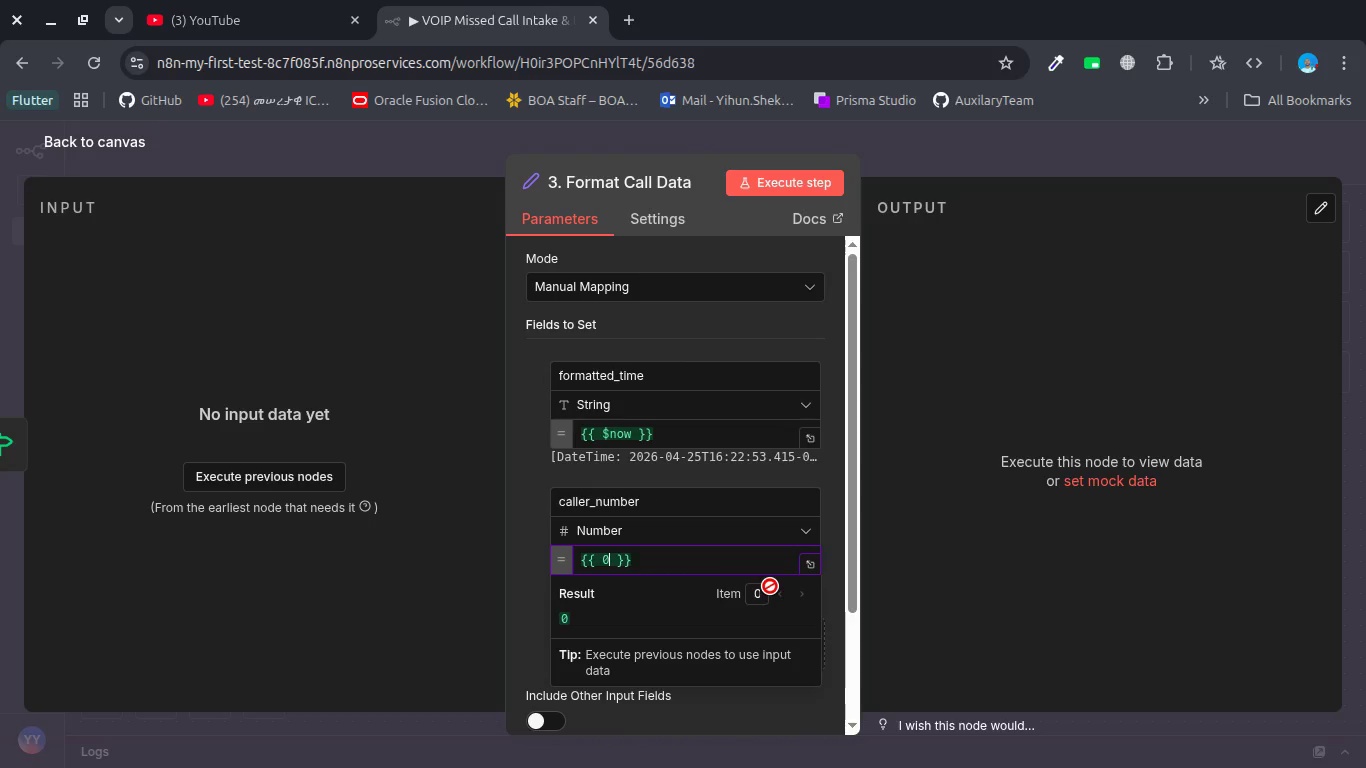 
hold_key(key=ShiftRight, duration=0.84)
 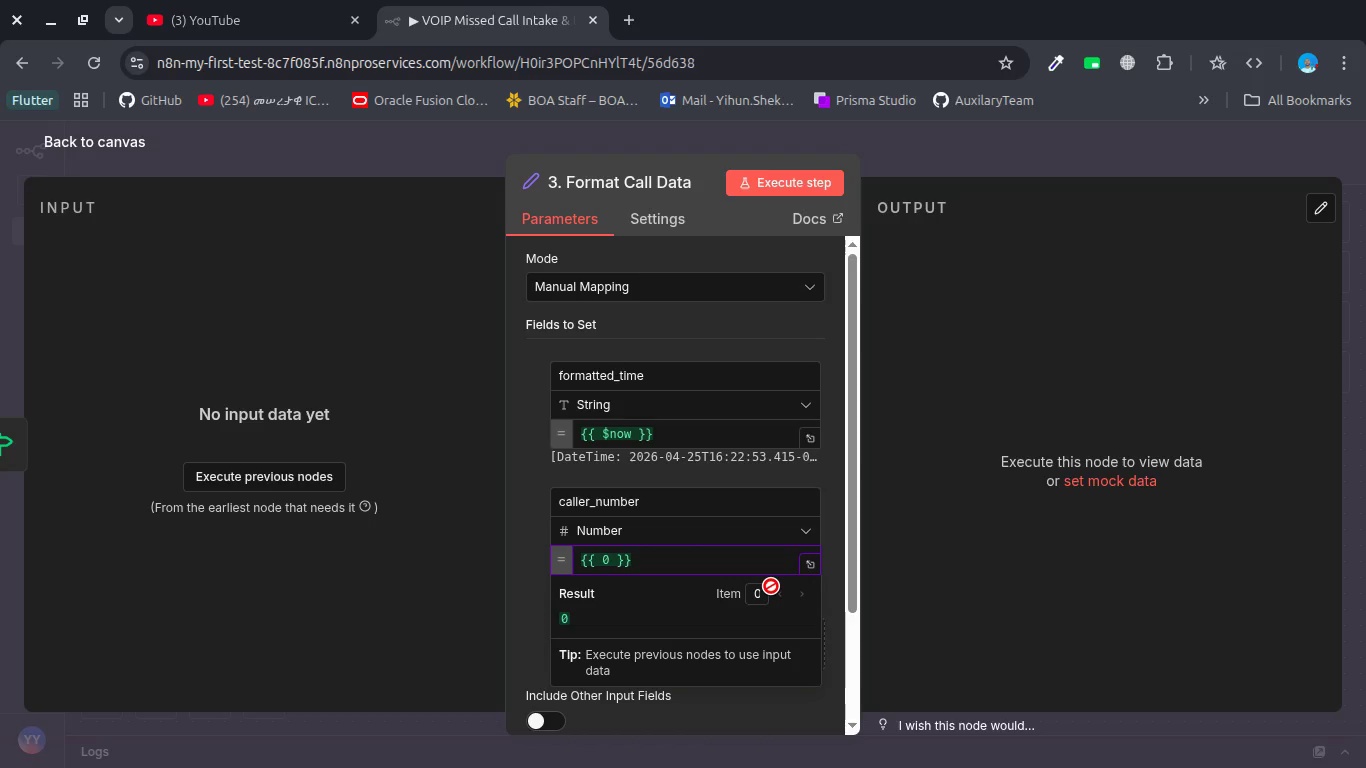 
key(Backspace)
 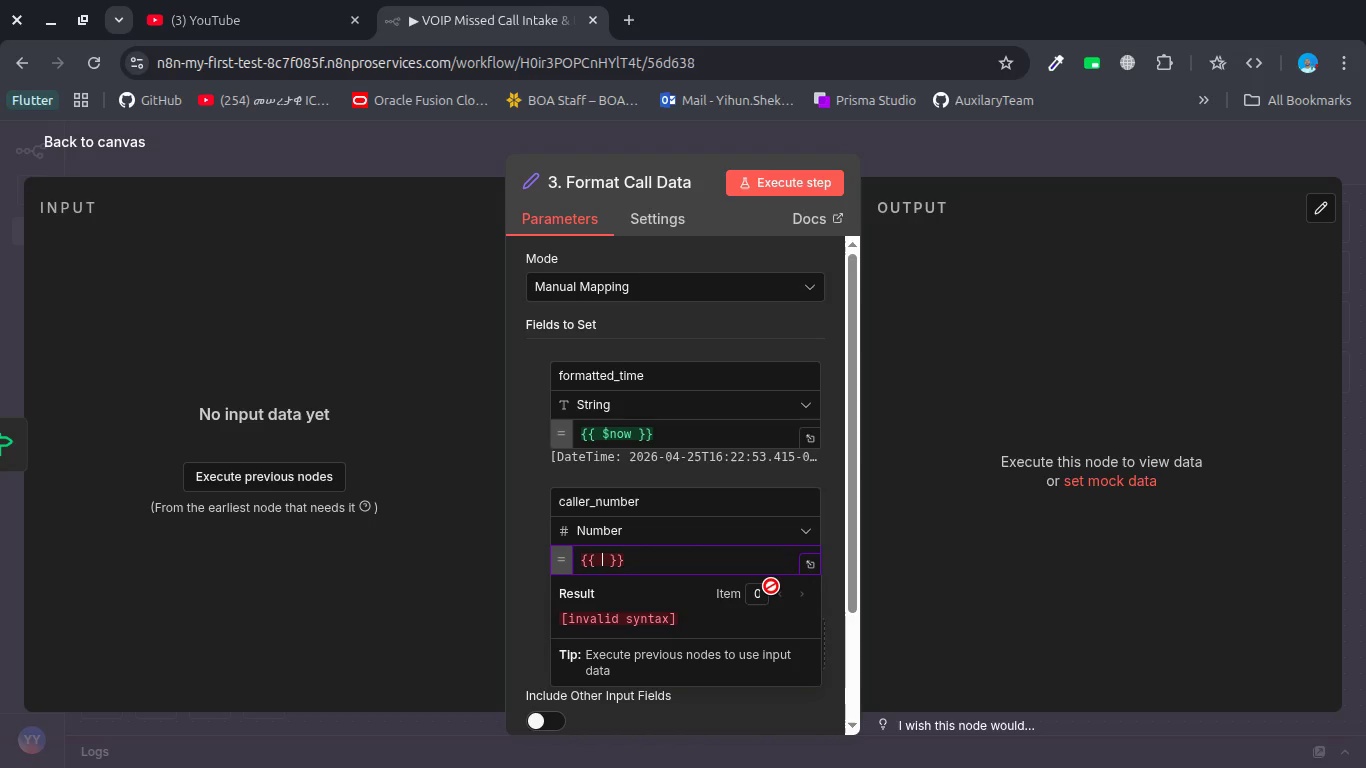 
type($json)
 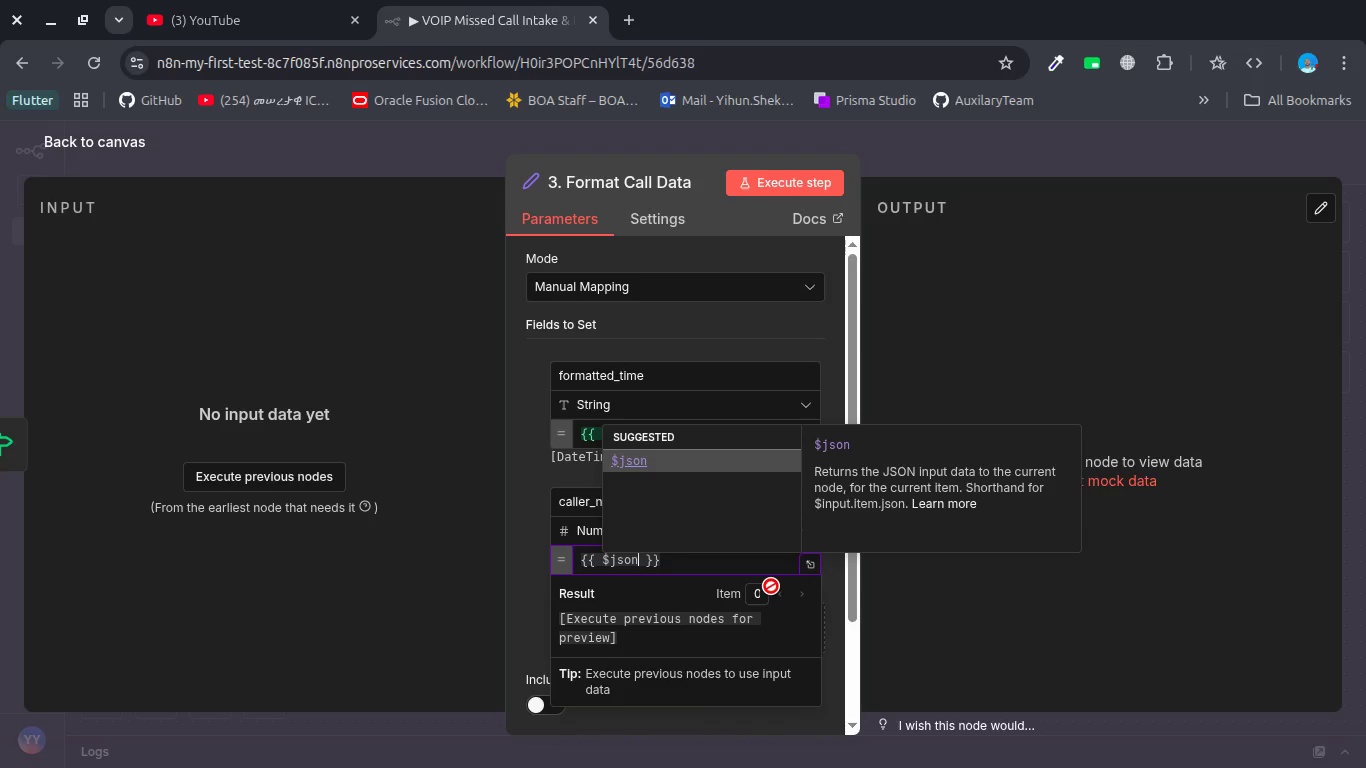 
key(Enter)
 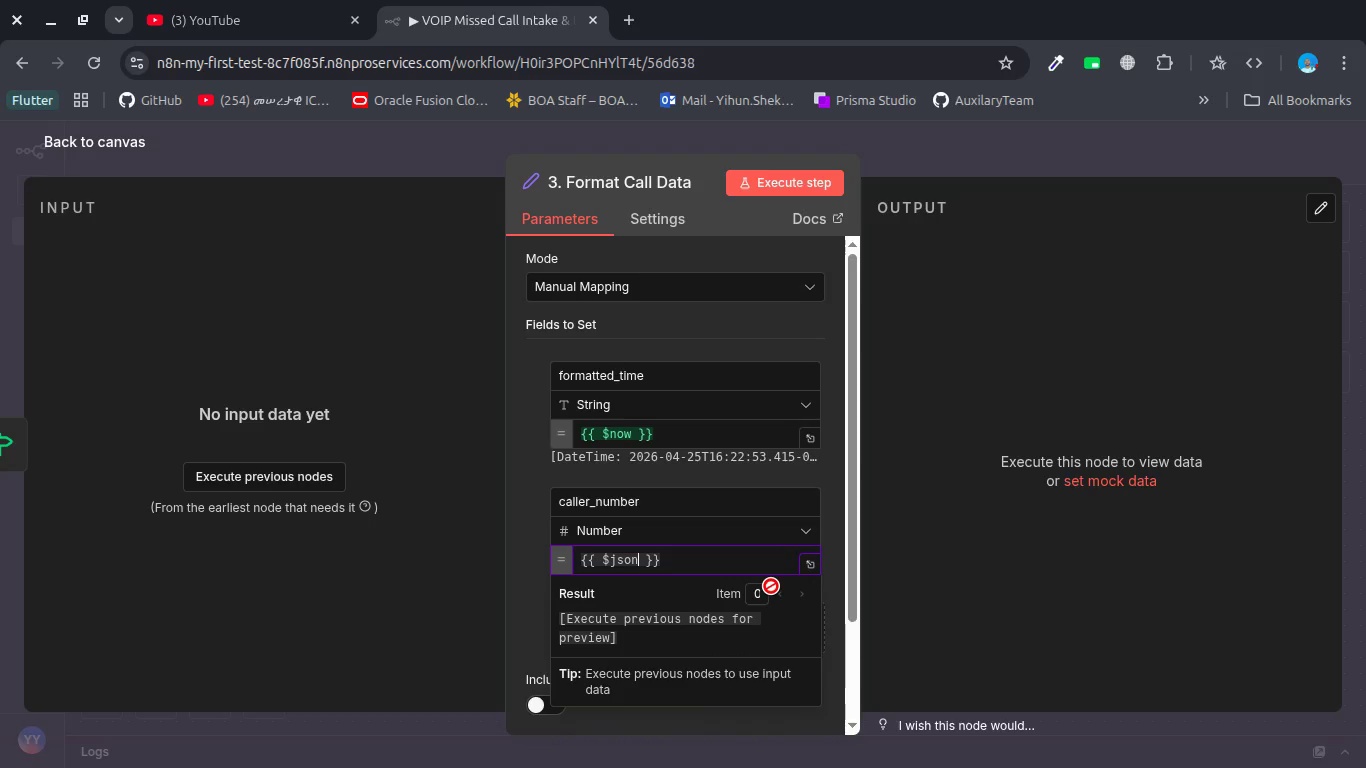 
type(.caller_number)
 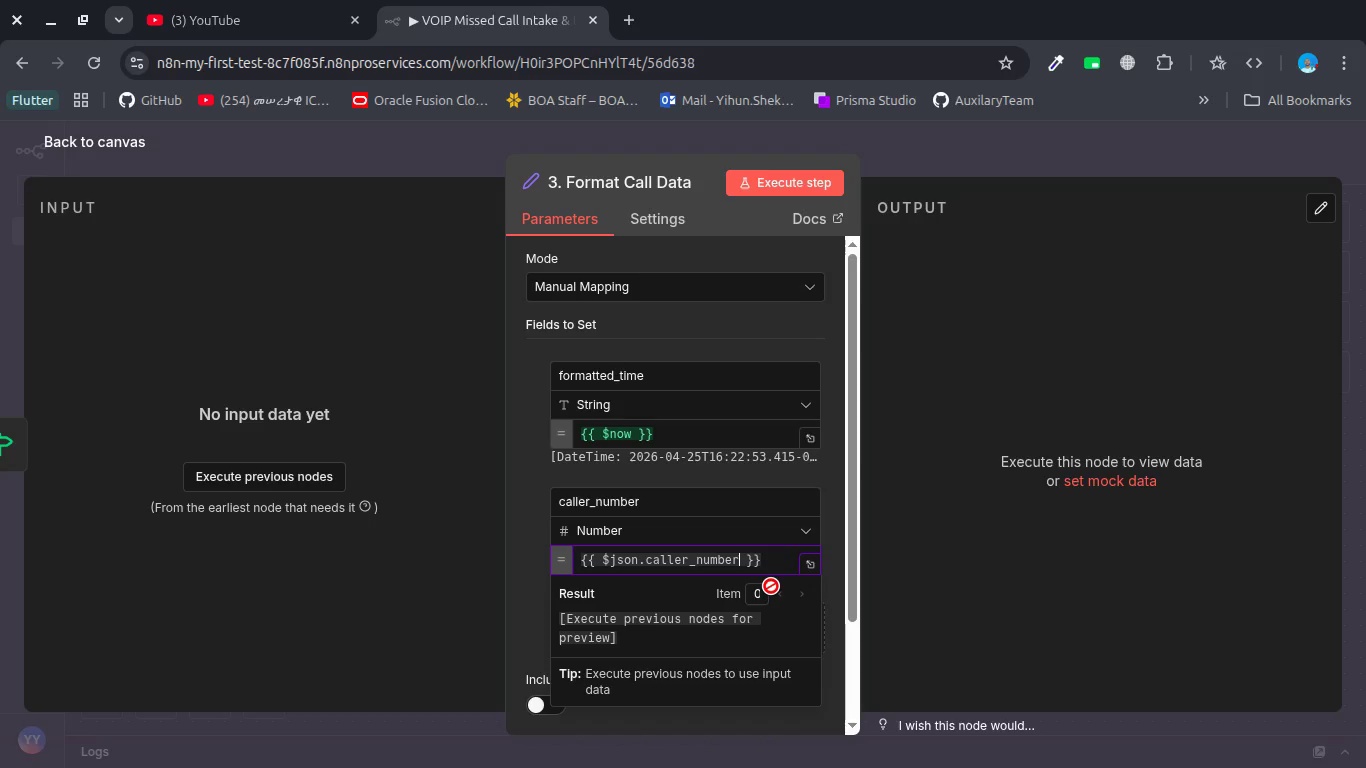 
wait(5.4)
 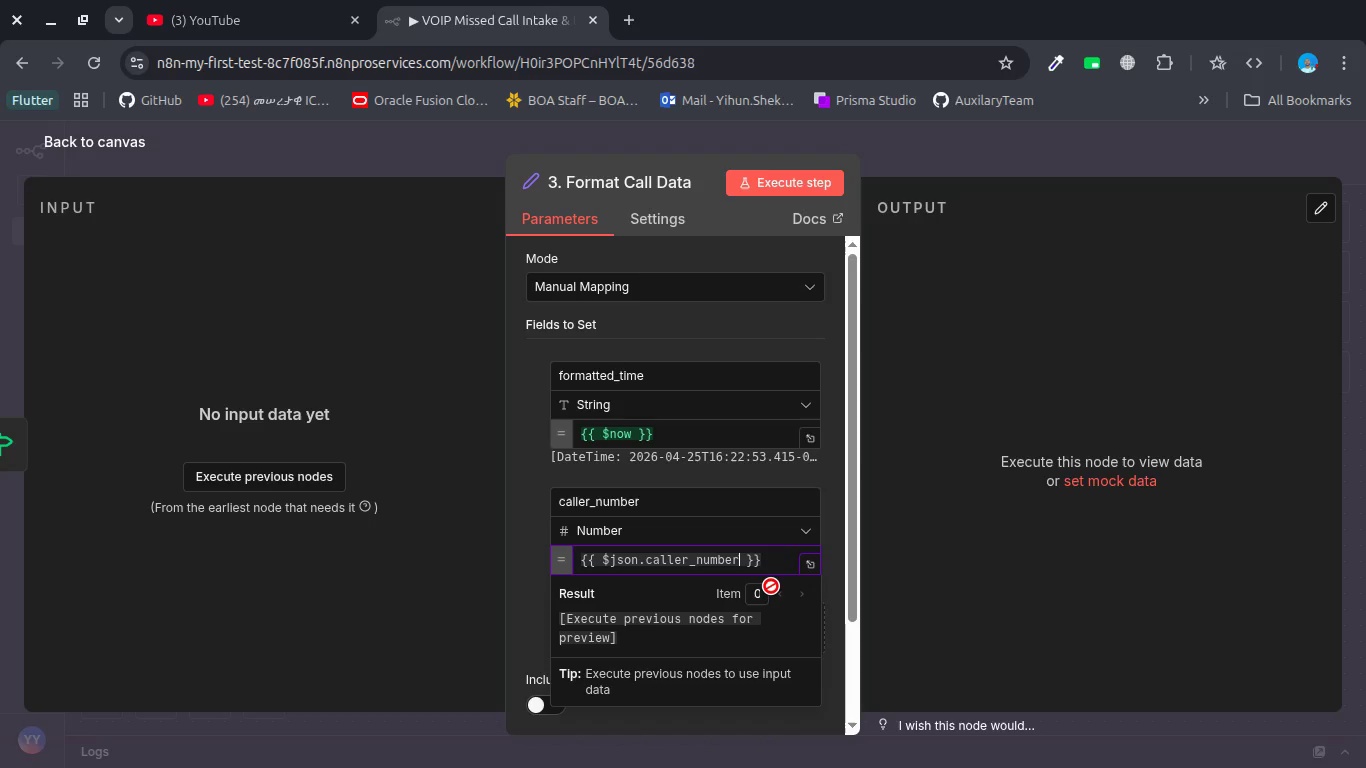 
left_click([829, 513])
 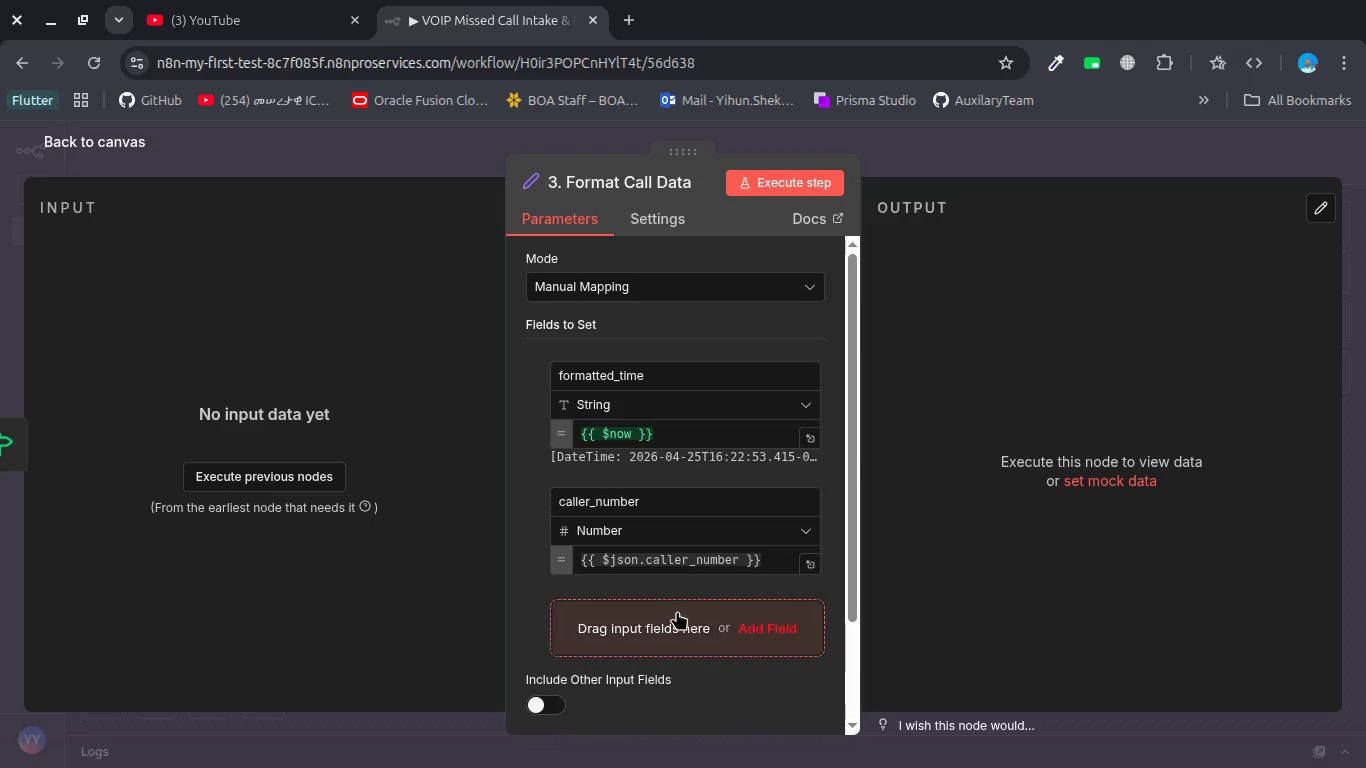 
left_click([675, 612])
 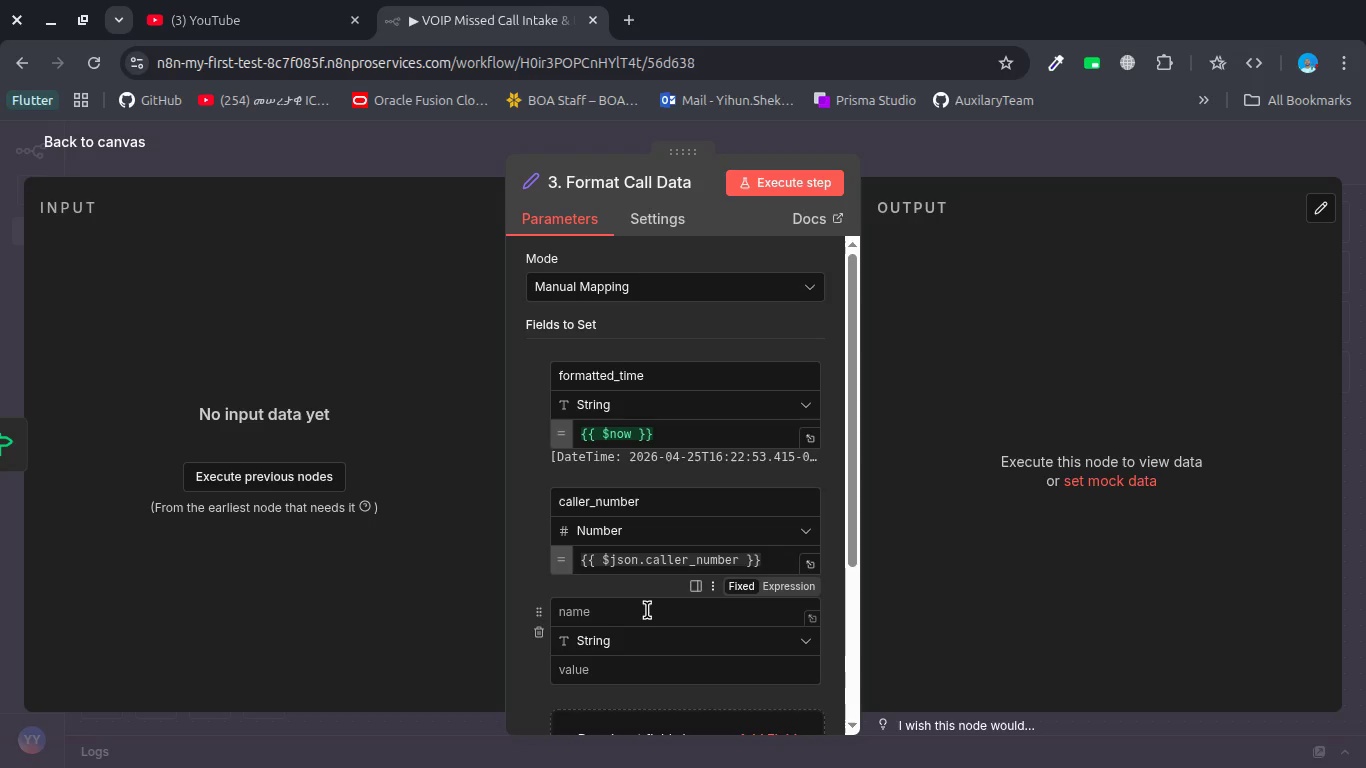 
left_click([645, 610])
 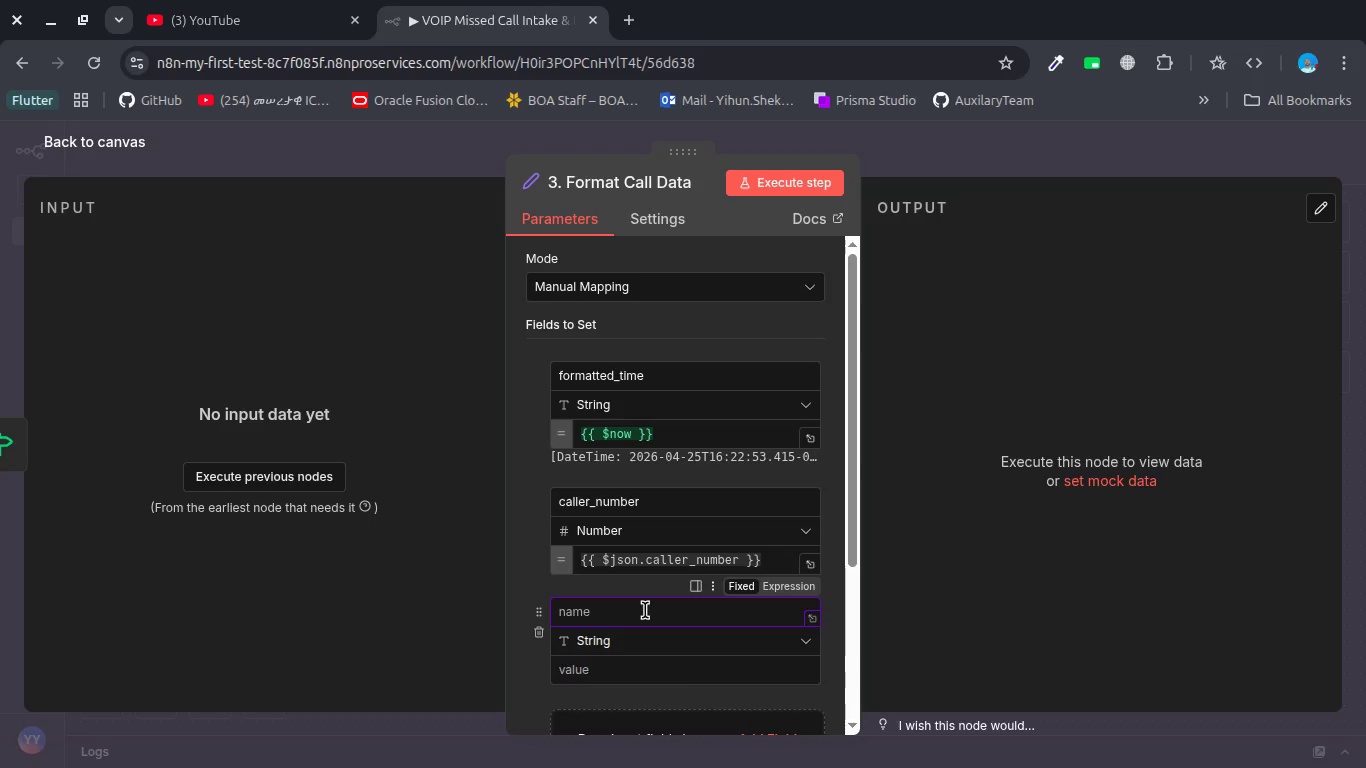 
type(call_f)
key(Backspace)
type(duration)
 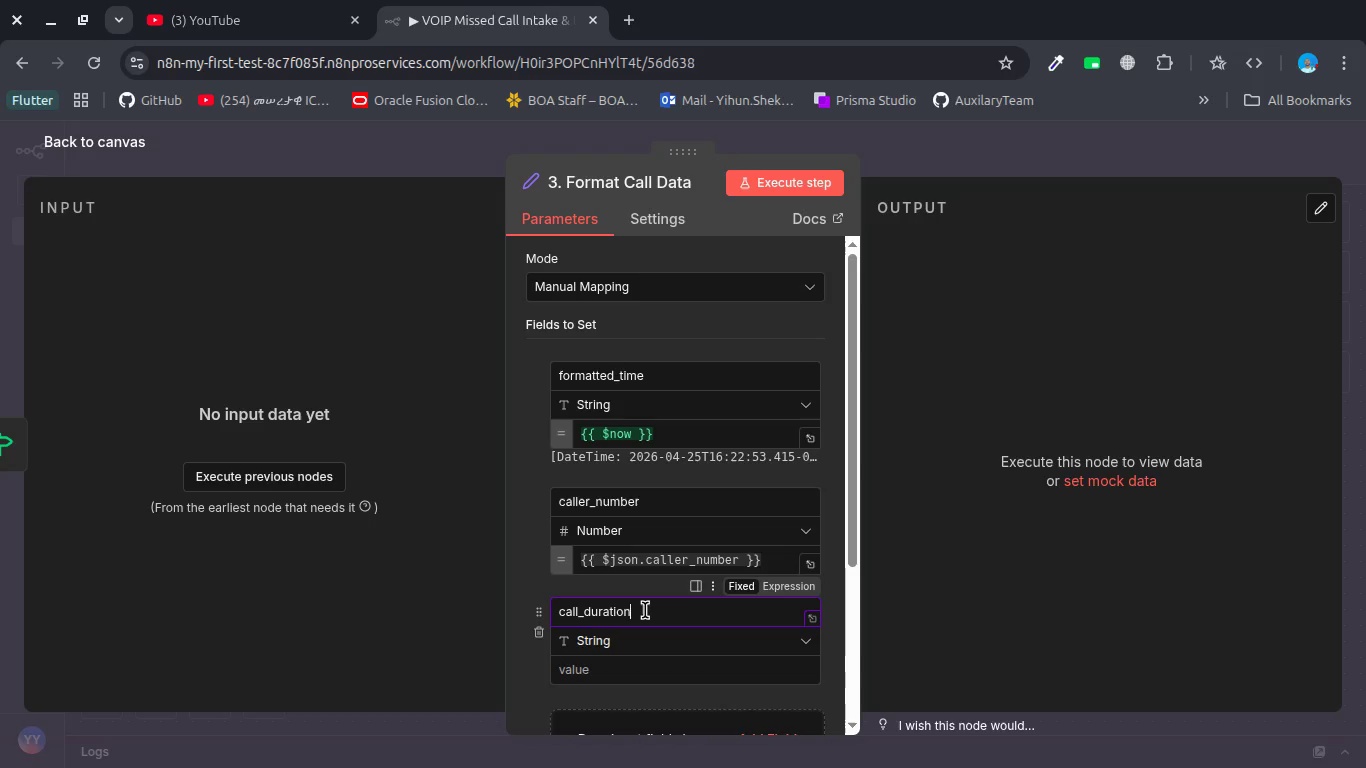 
left_click([658, 640])
 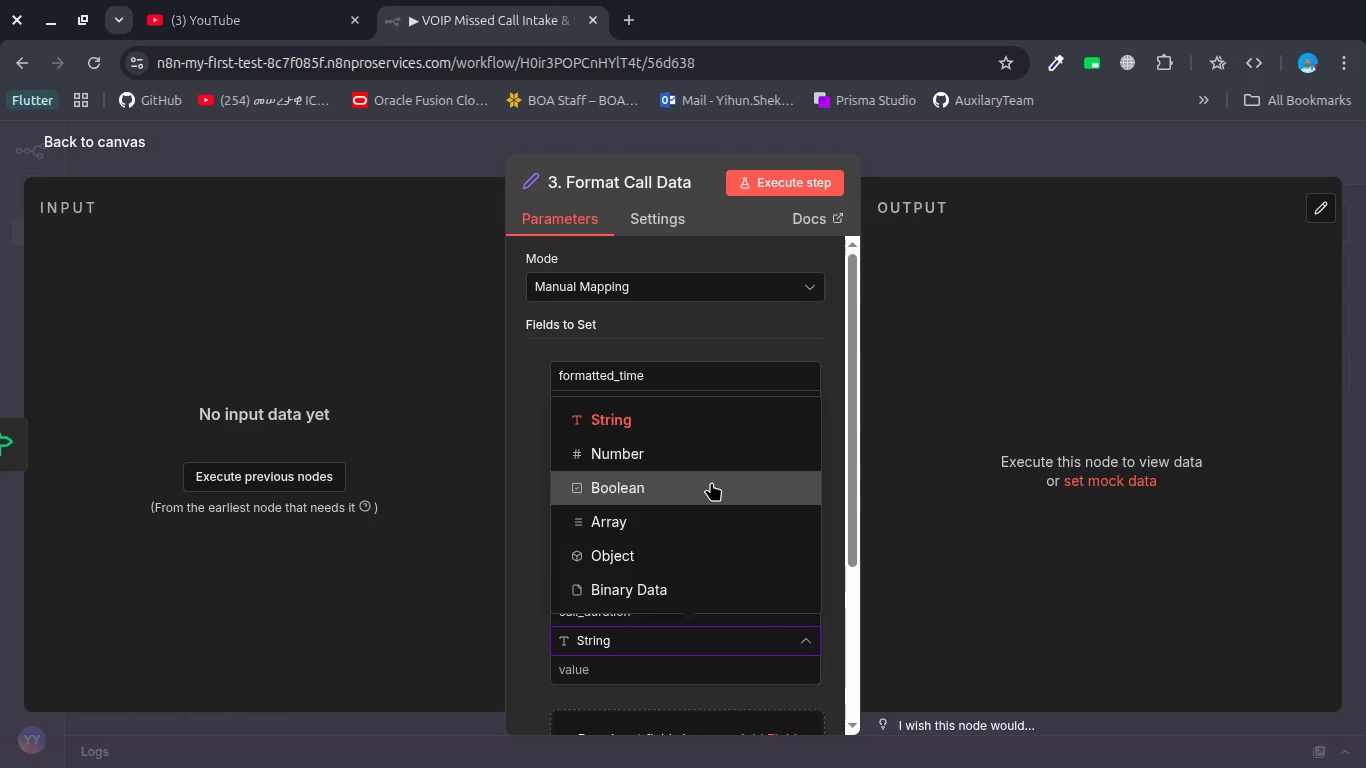 
left_click([711, 482])
 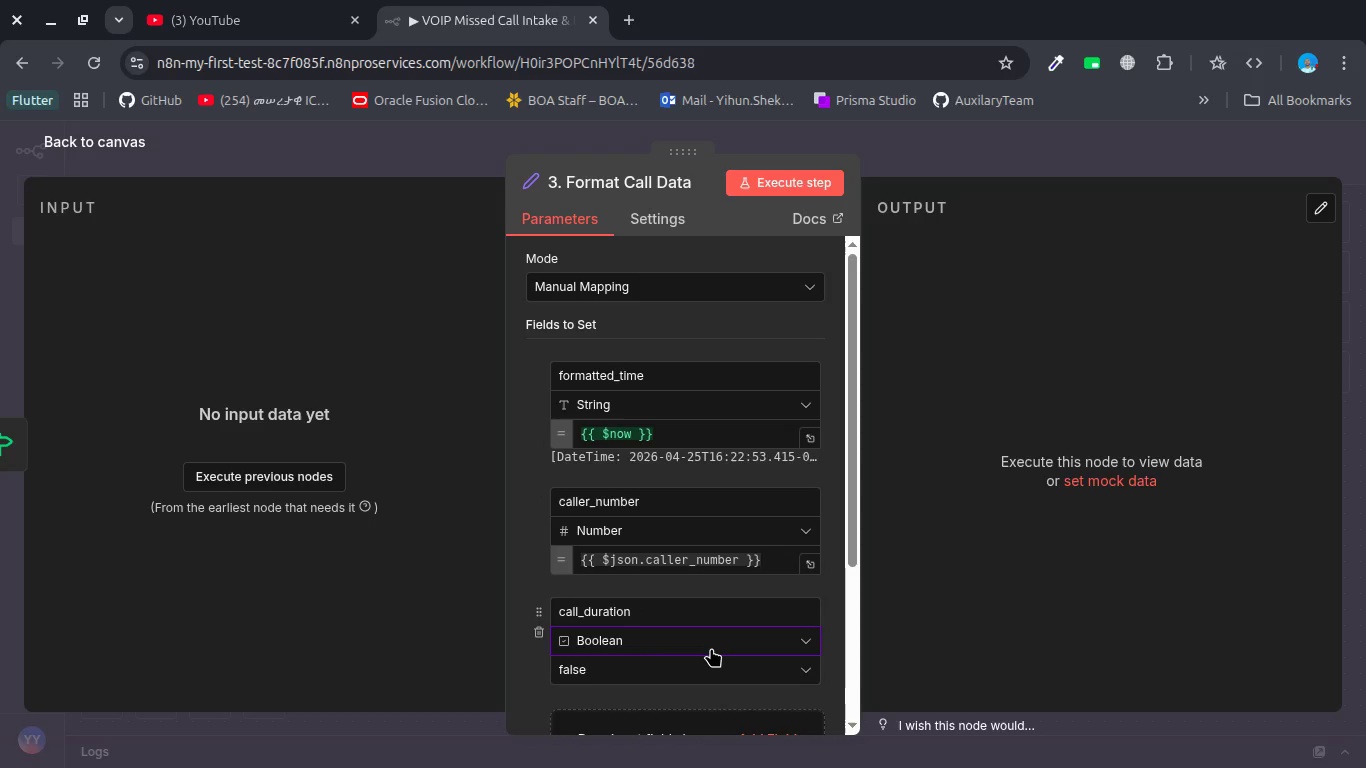 
left_click([711, 648])
 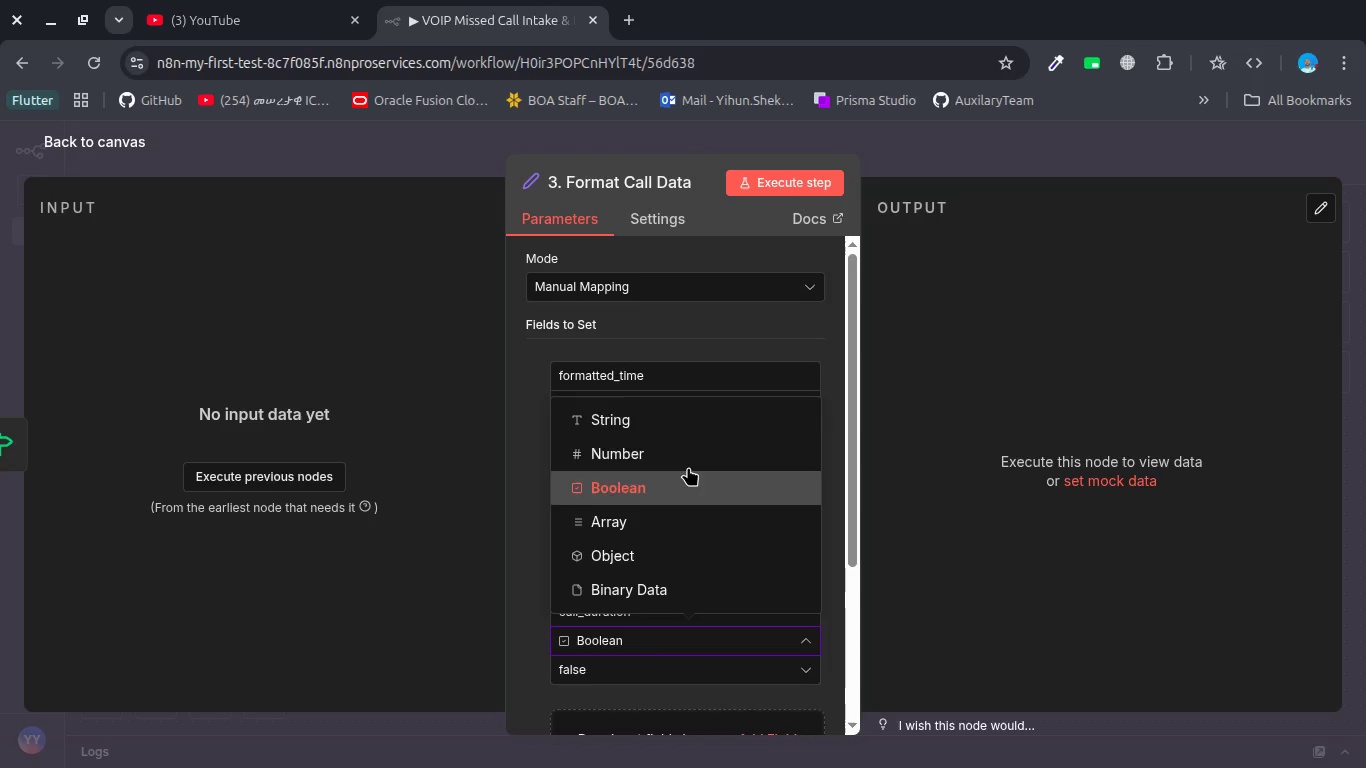 
left_click([688, 447])
 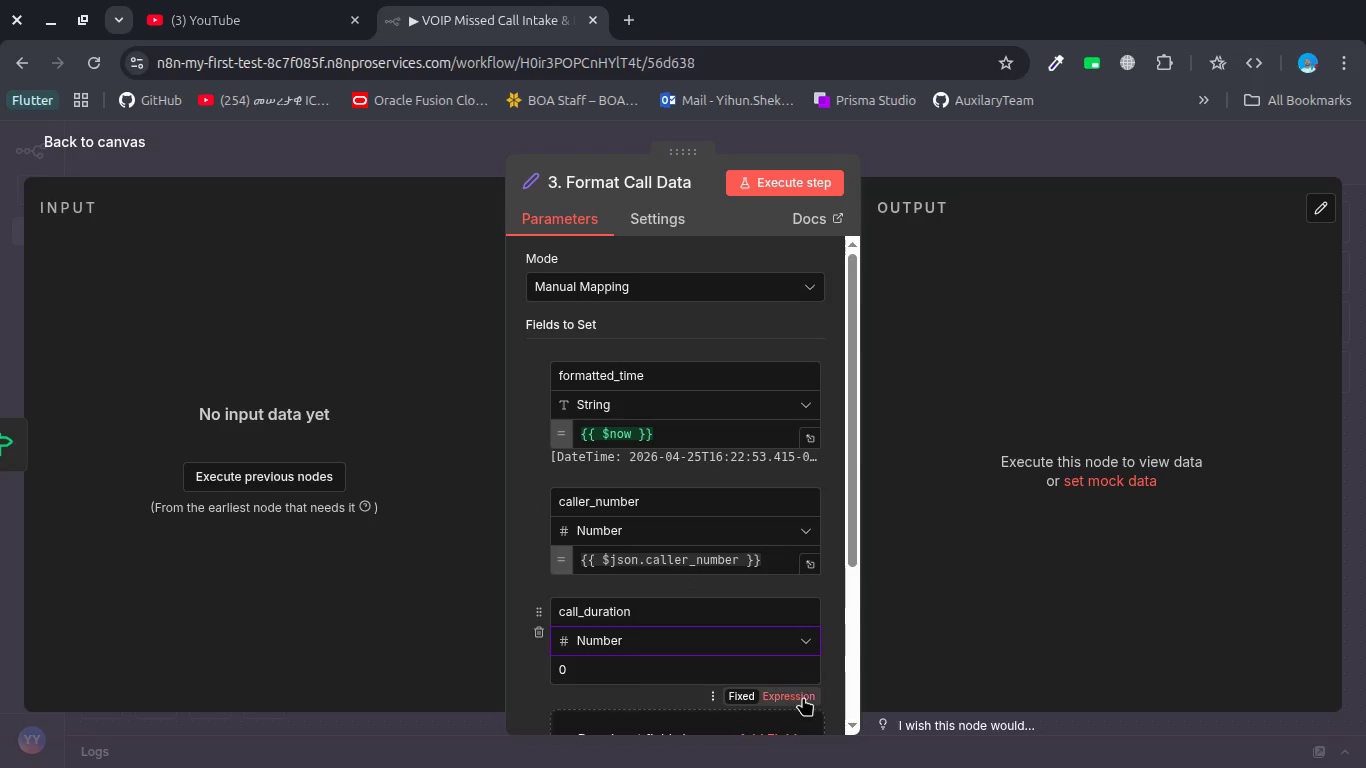 
left_click([806, 699])
 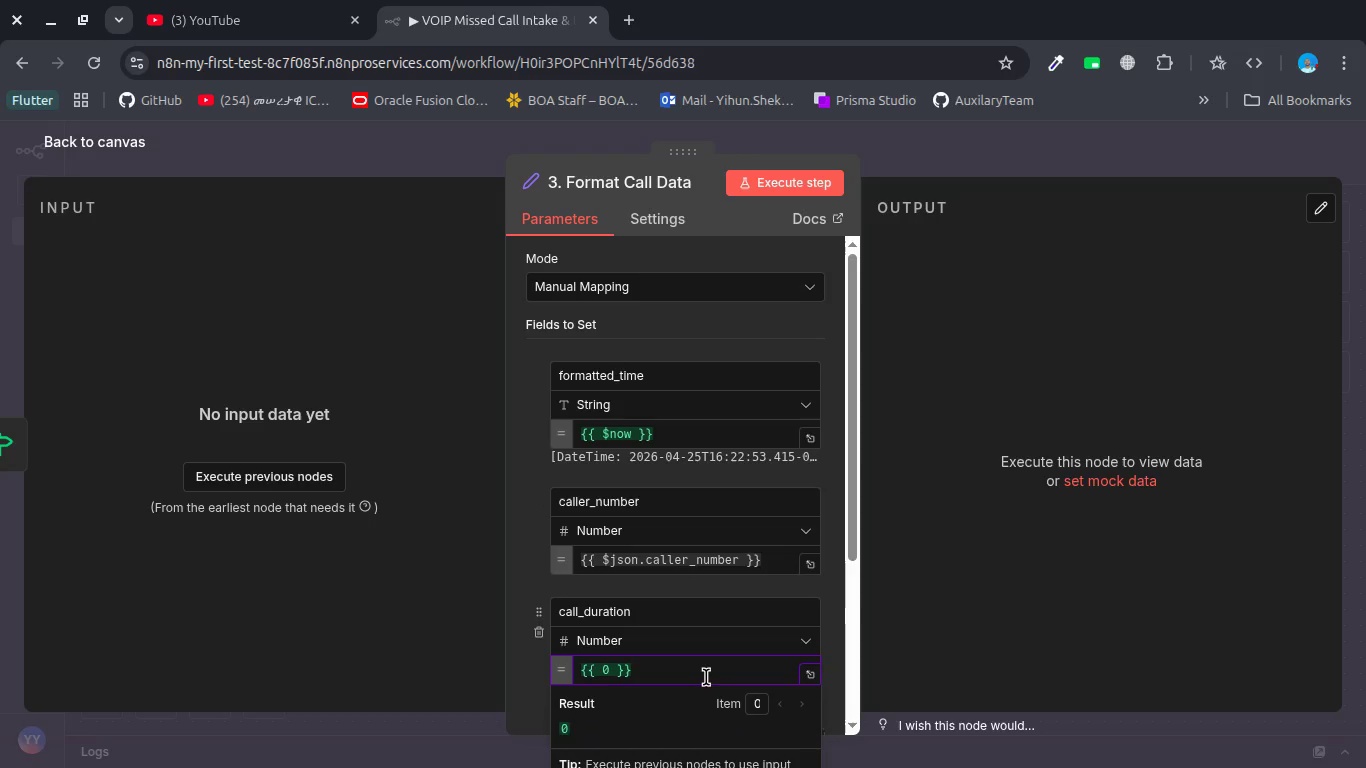 
key(ArrowLeft)
 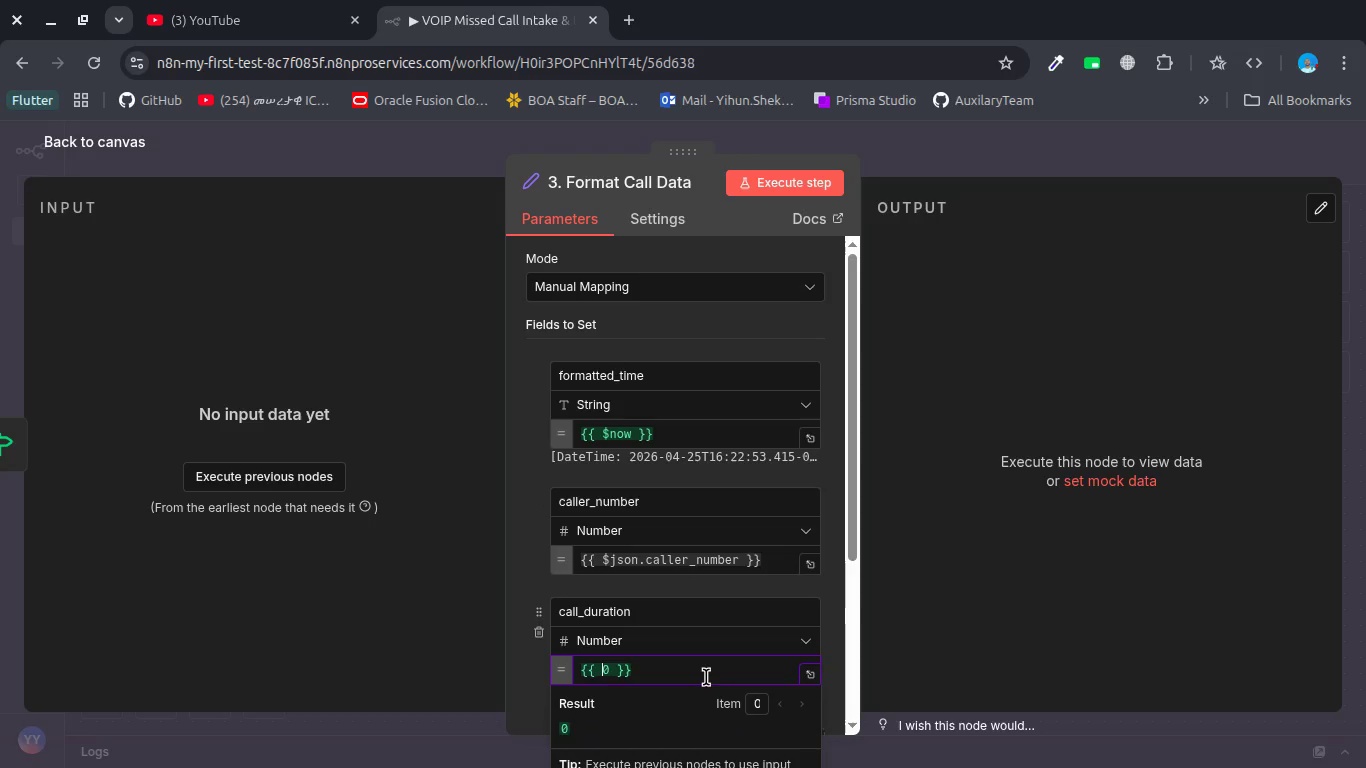 
type($jsn)
key(Backspace)
key(Backspace)
type(son.caller_duratn)
 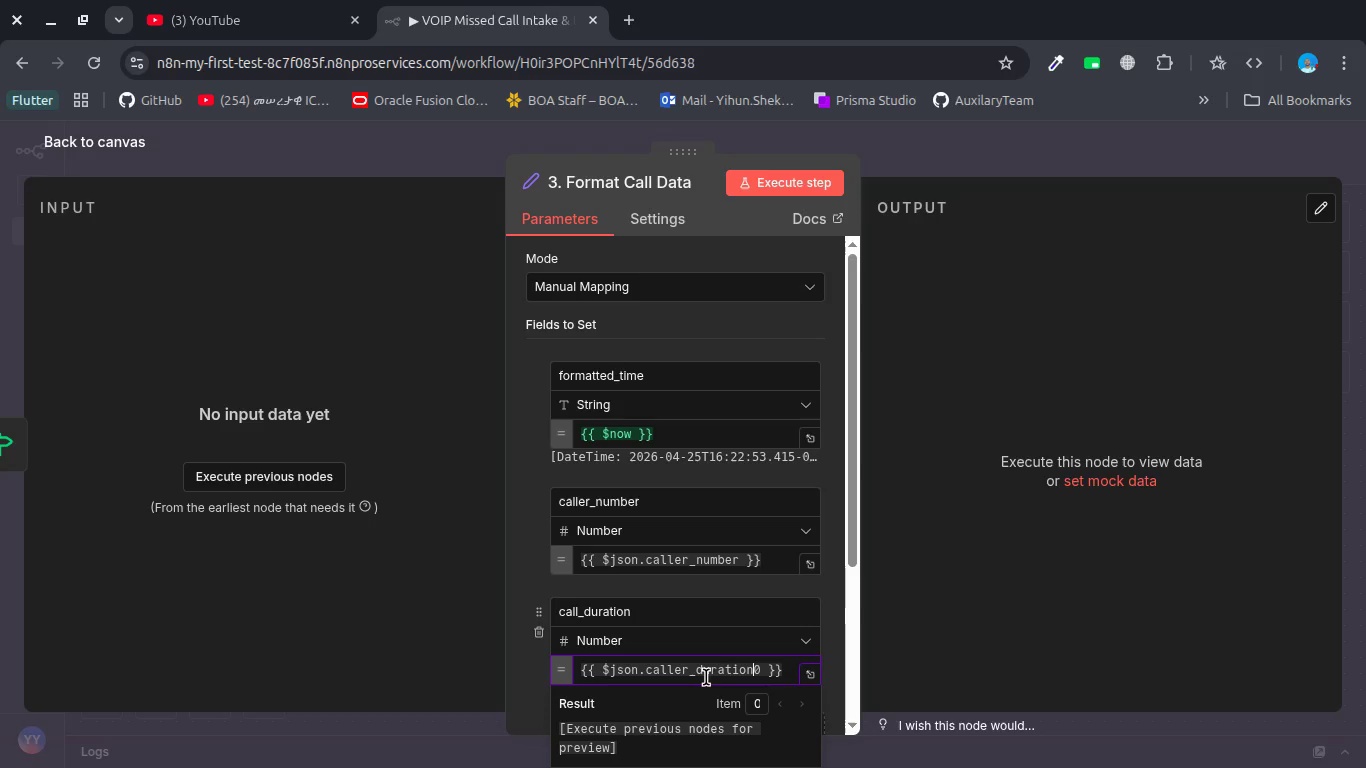 
 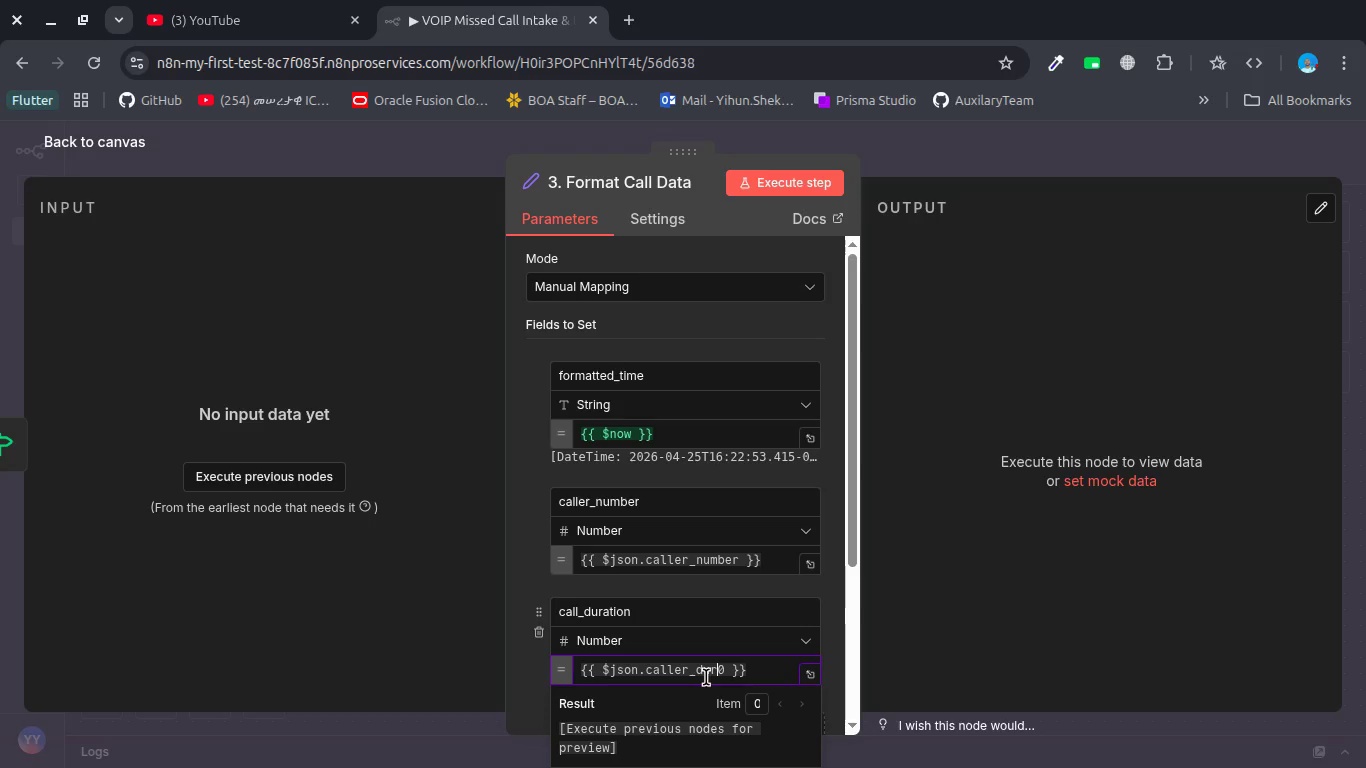 
hold_key(key=I, duration=0.4)
 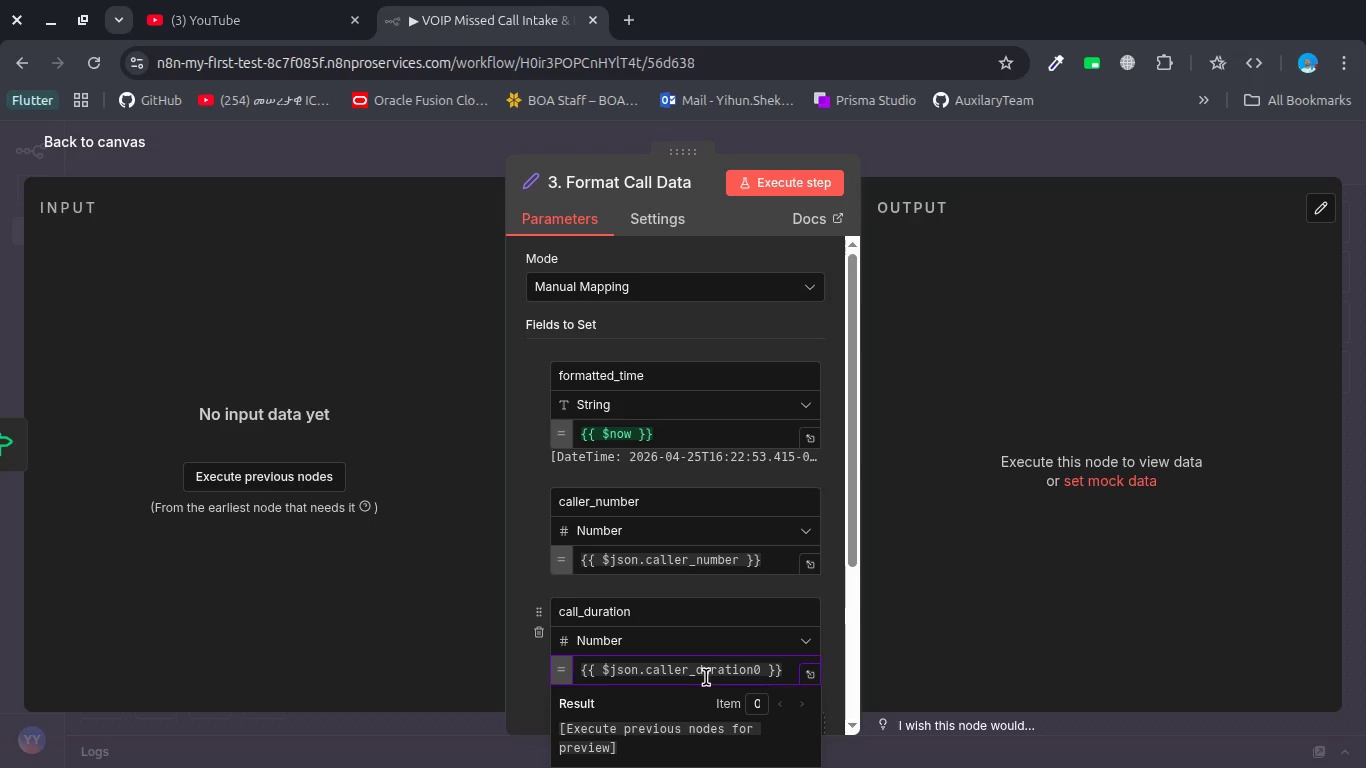 
hold_key(key=O, duration=0.31)
 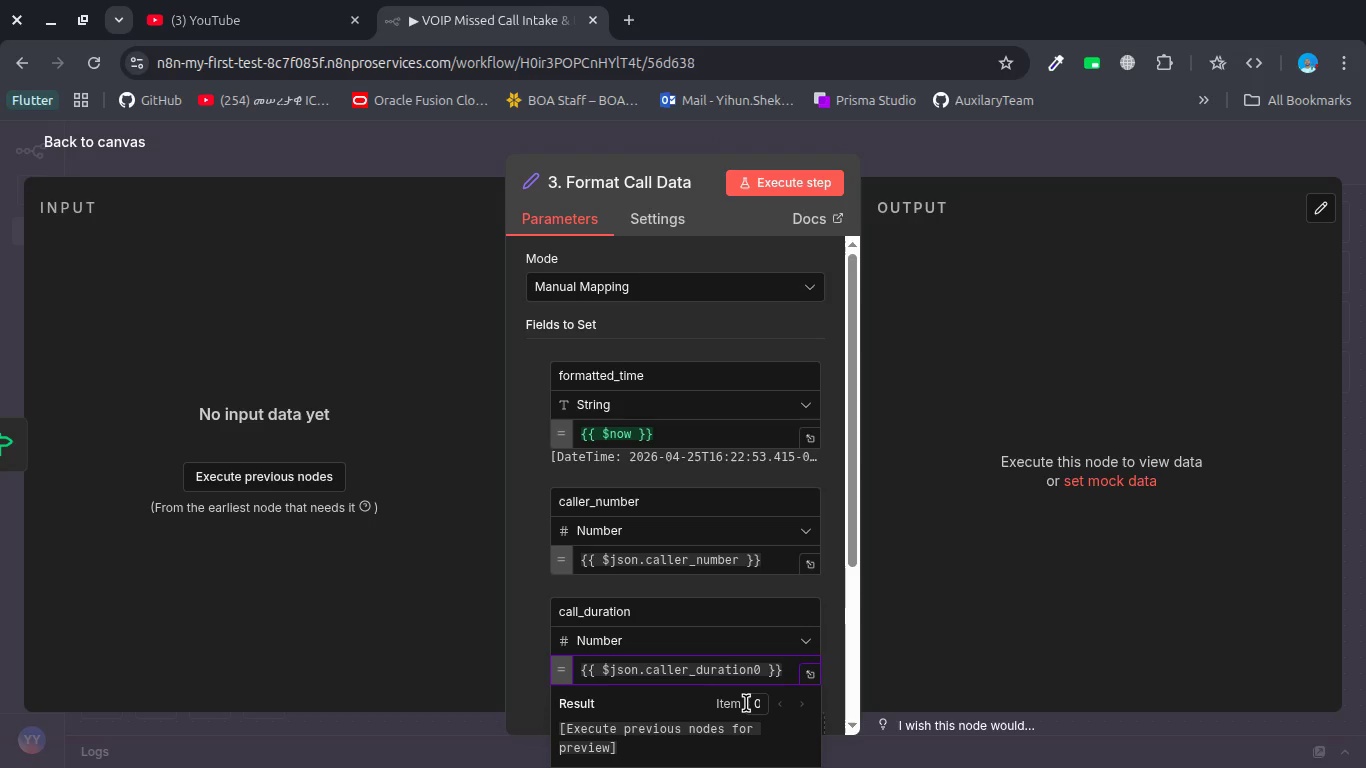 
key(Space)
 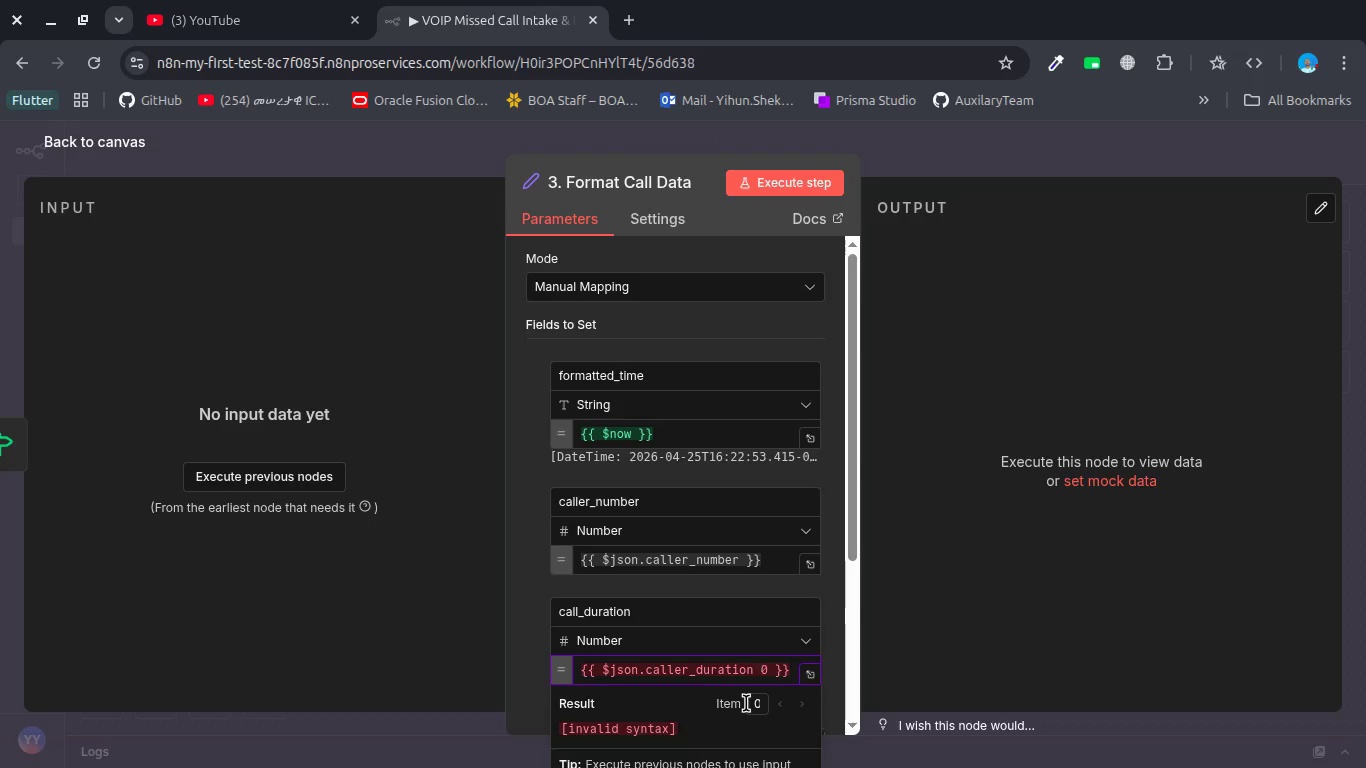 
key(Shift+Backslash)
 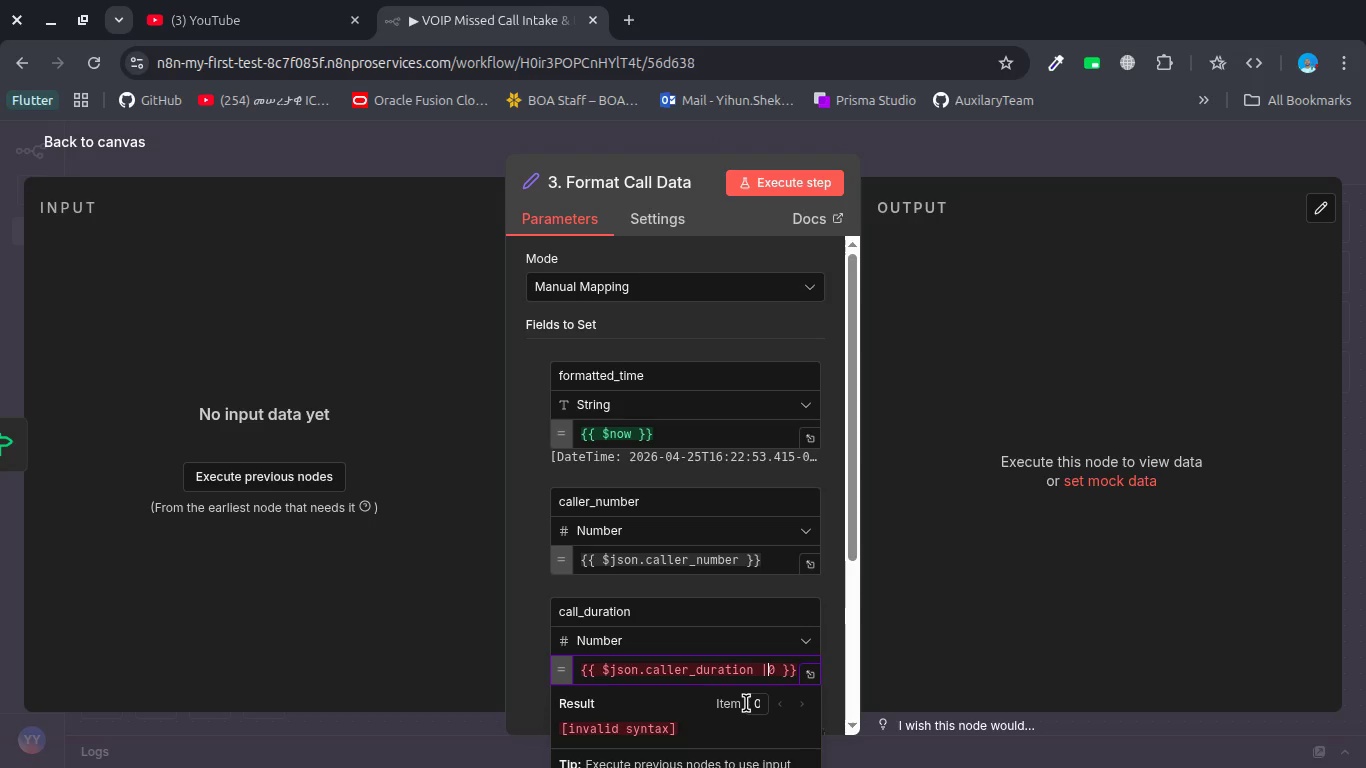 
key(Shift+Backslash)
 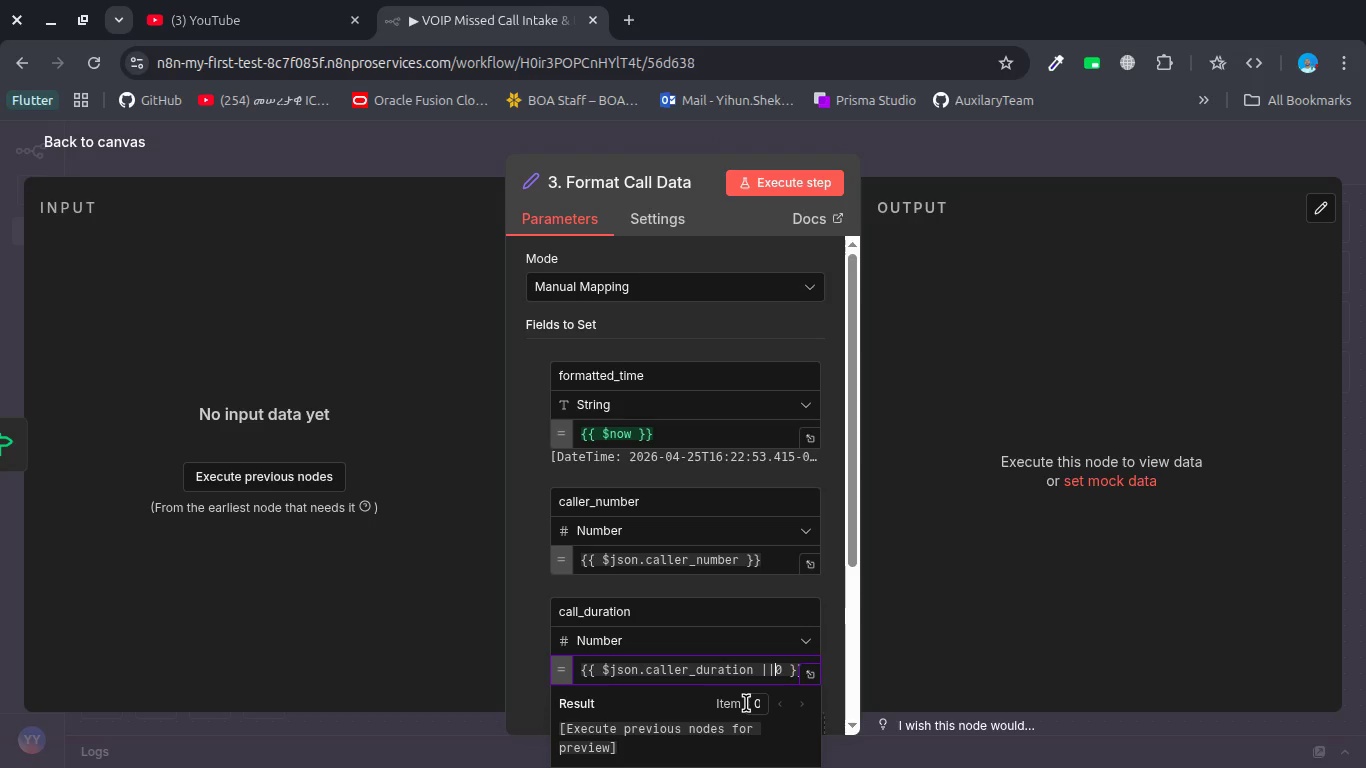 
key(Space)
 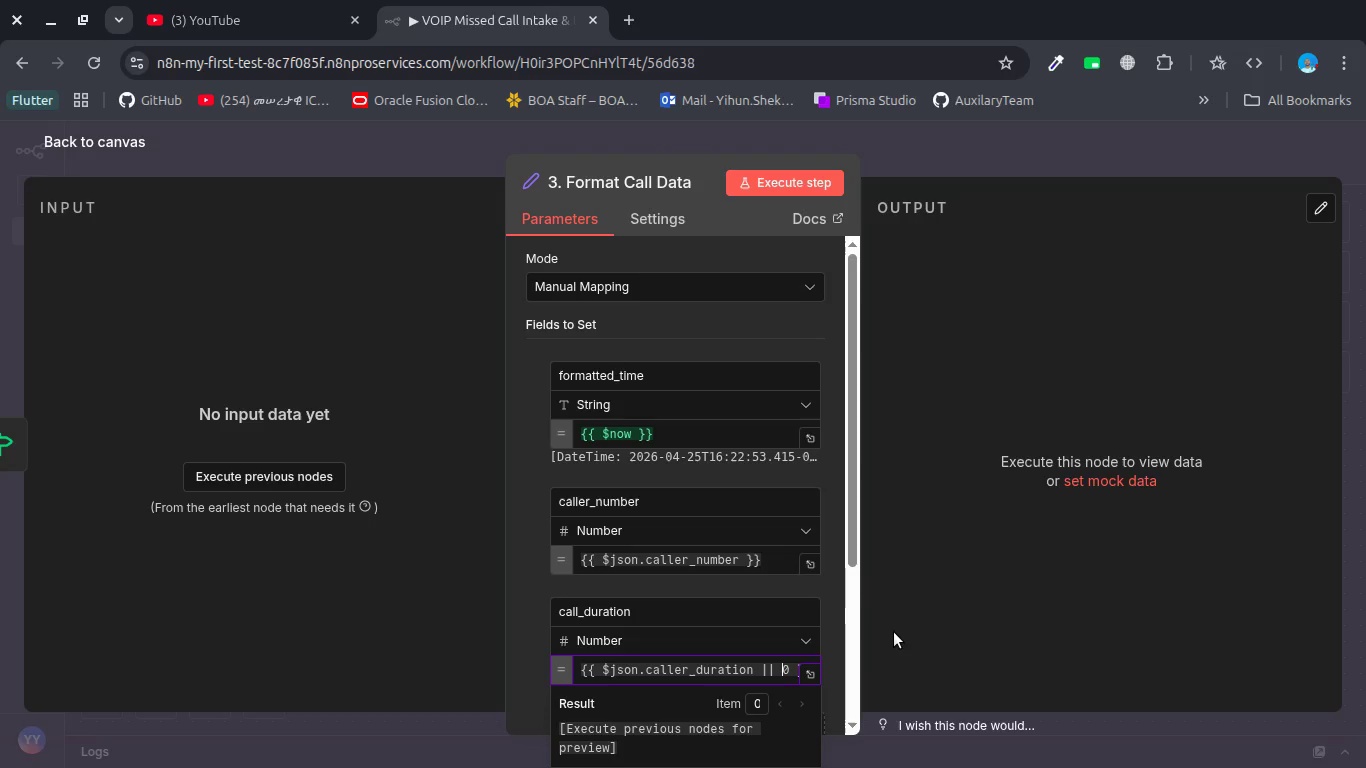 
scroll: coordinate [896, 632], scroll_direction: down, amount: 3.0
 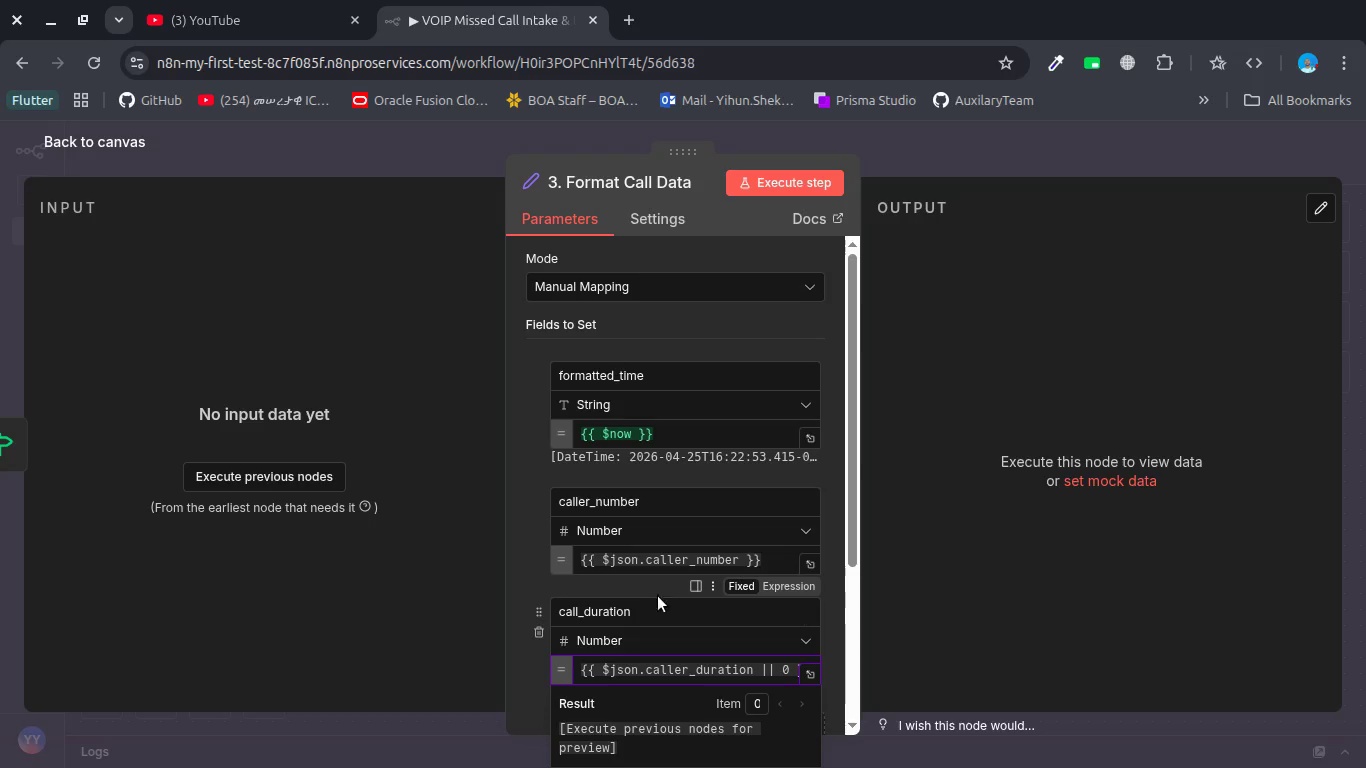 
left_click([655, 595])
 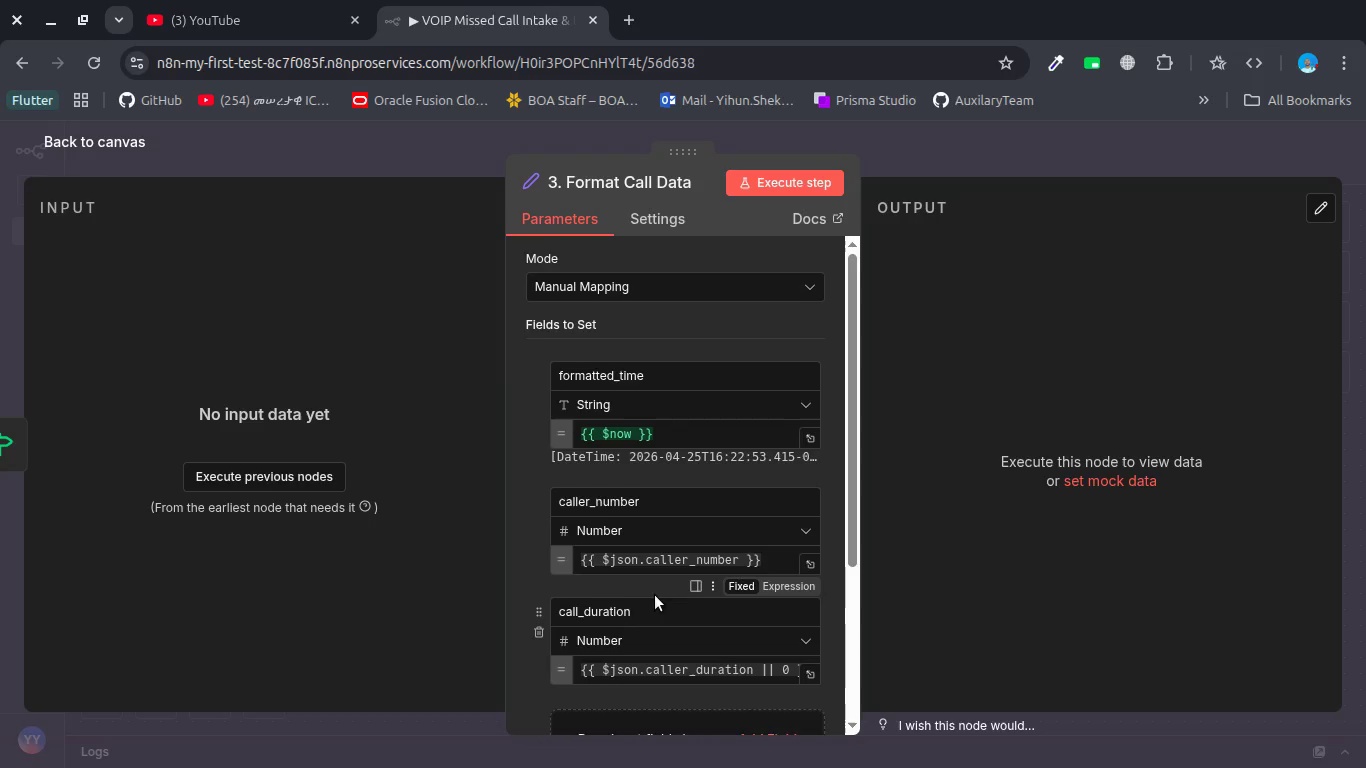 
scroll: coordinate [655, 595], scroll_direction: down, amount: 2.0
 